 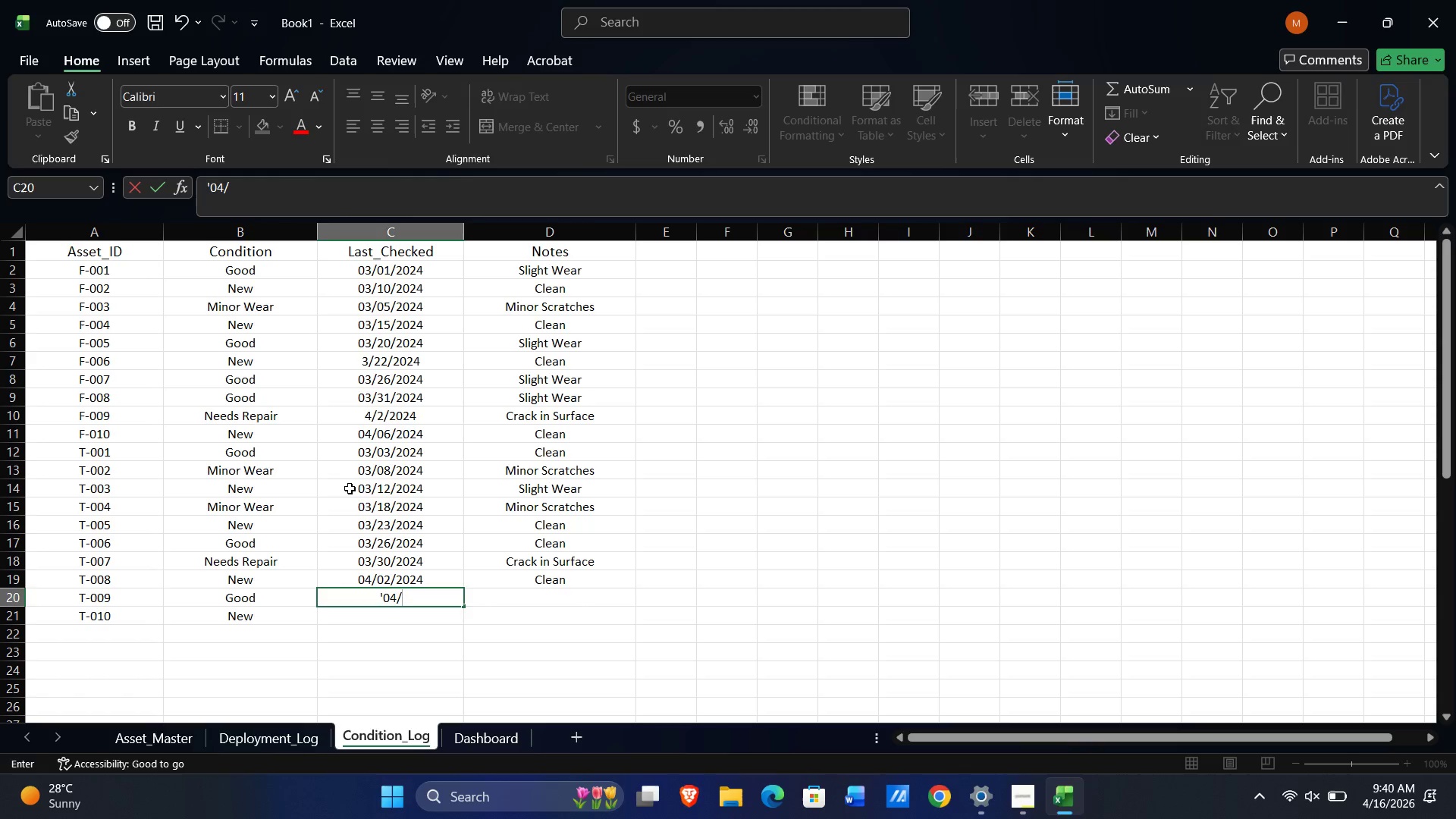 
key(Numpad0)
 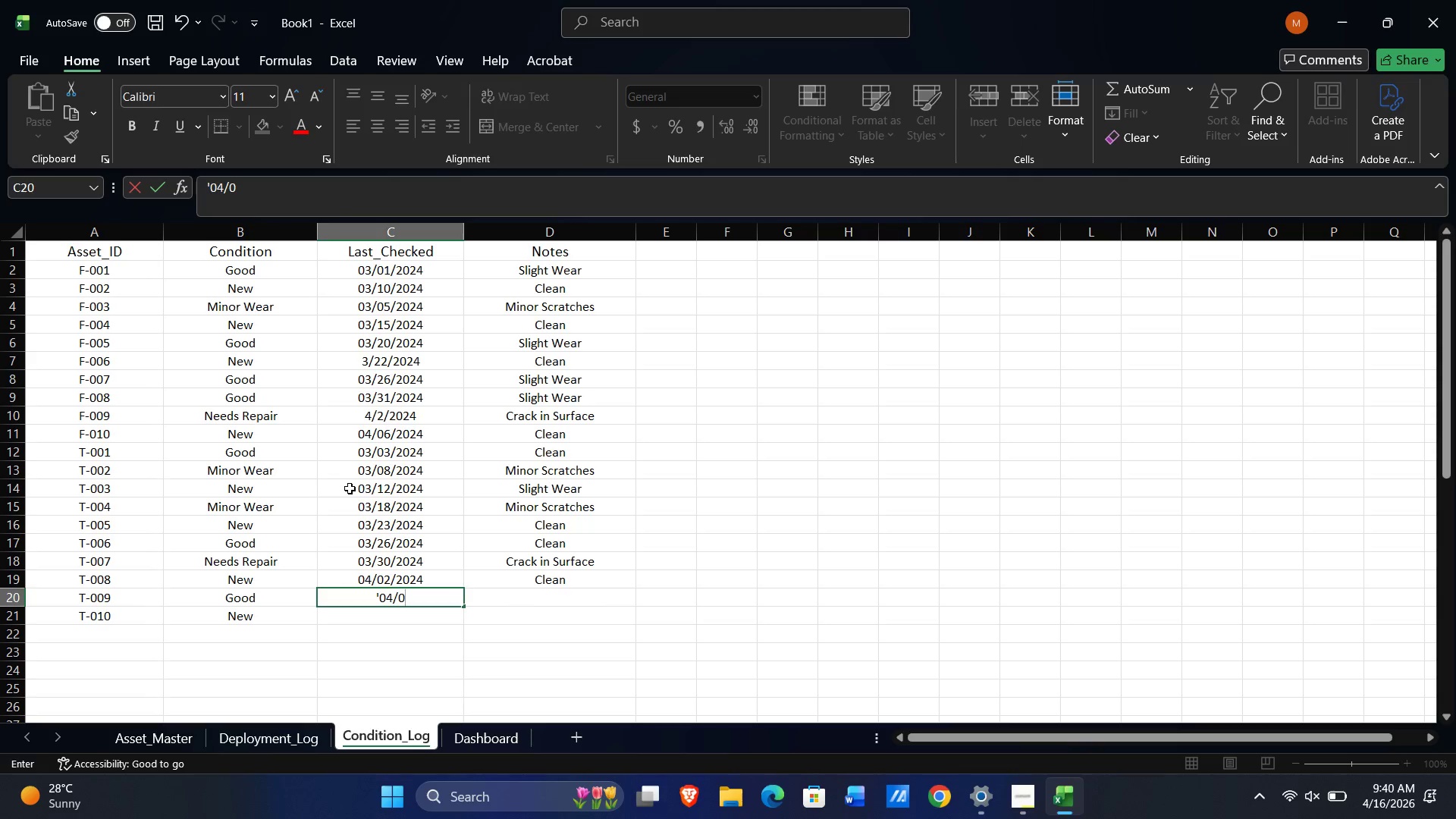 
key(Numpad7)
 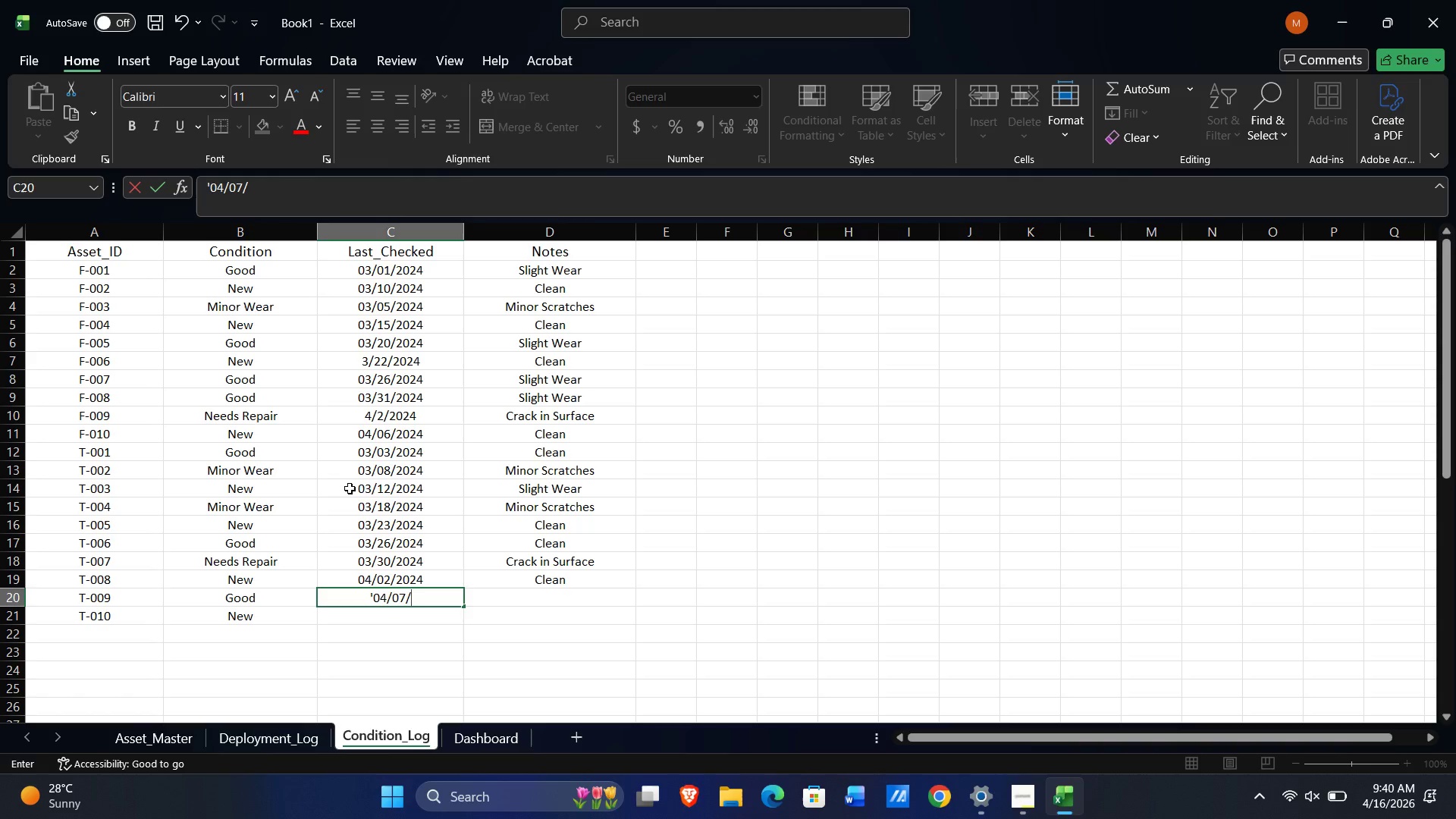 
key(NumpadDivide)
 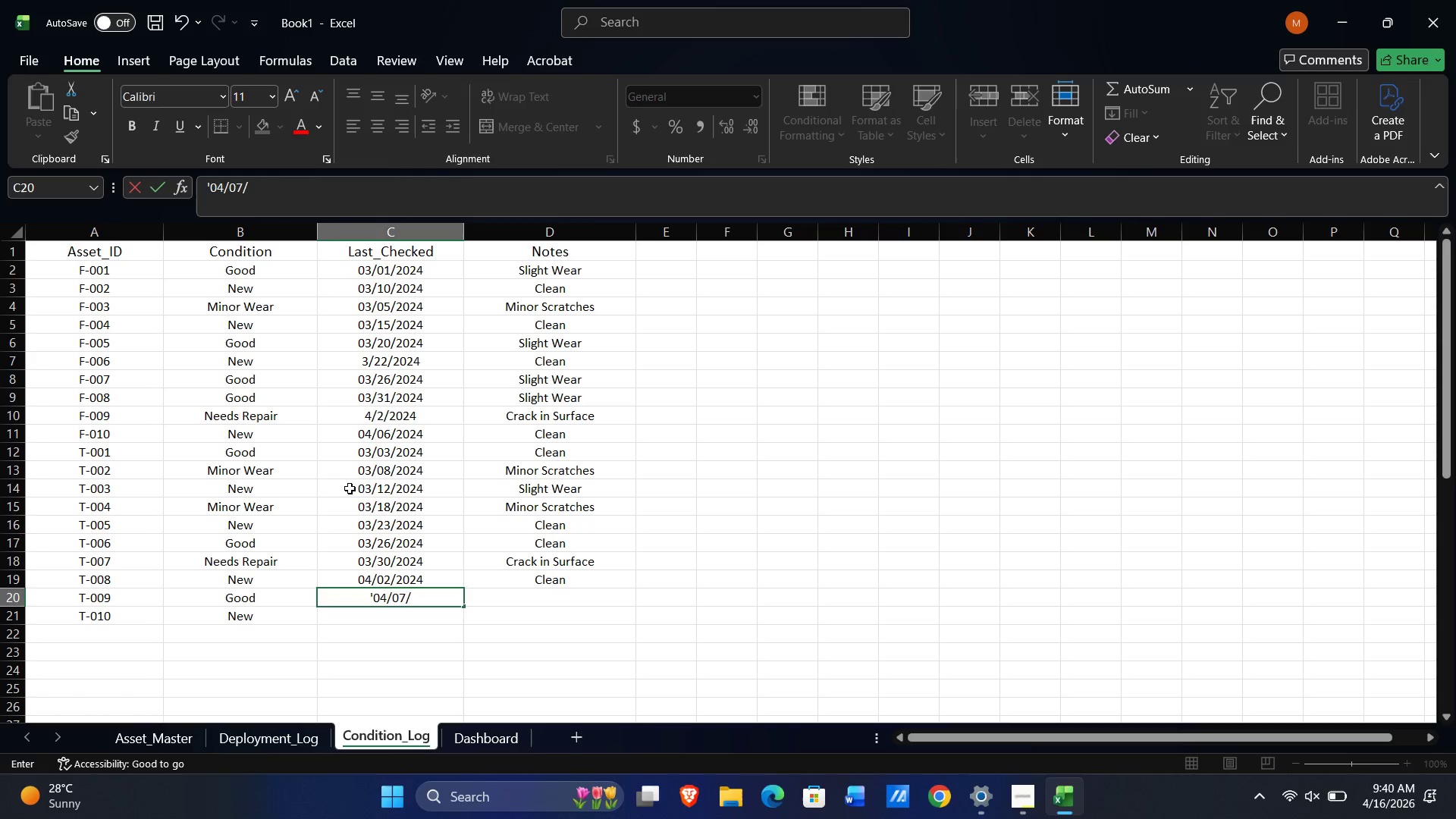 
key(Numpad2)
 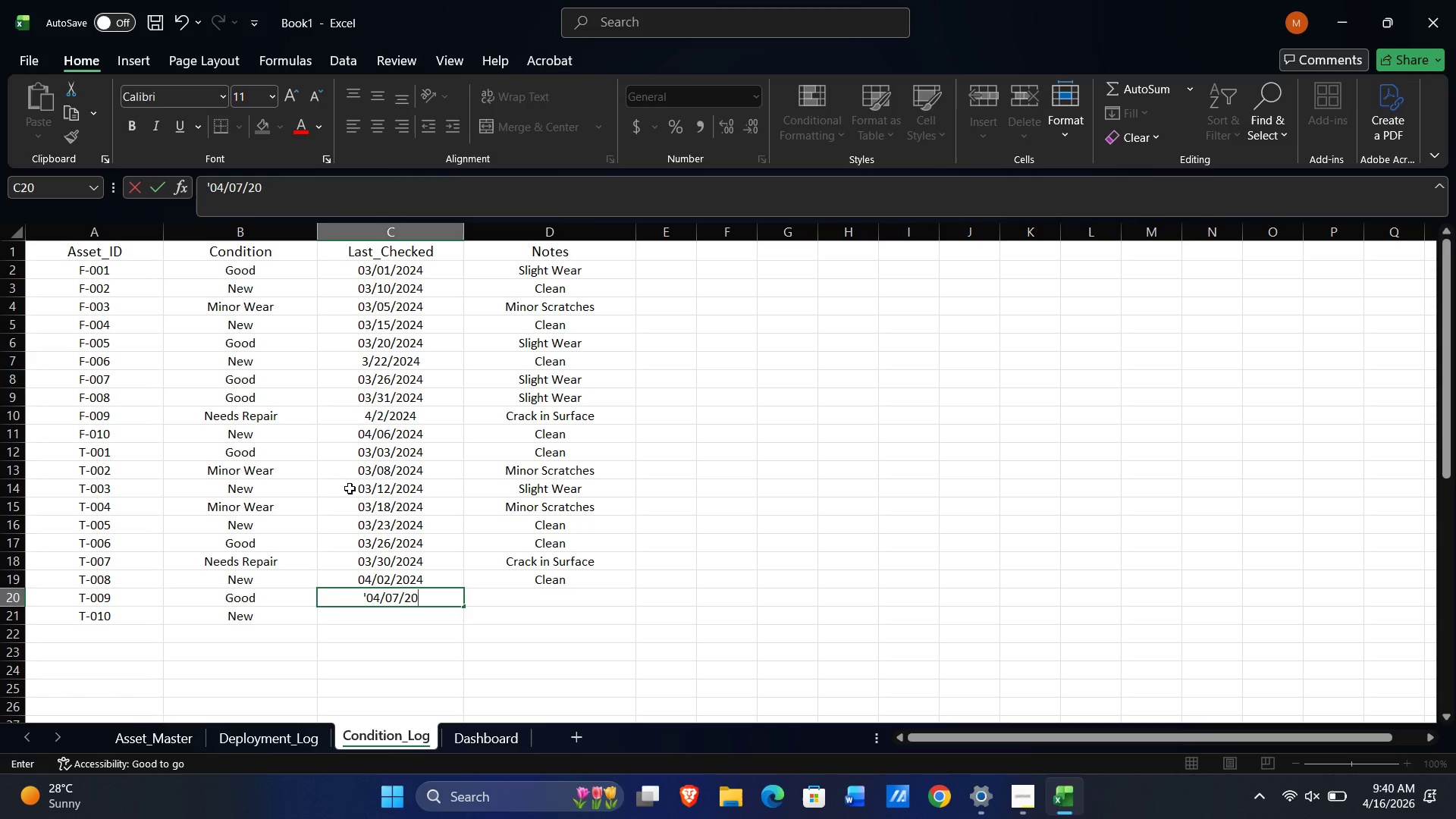 
key(Numpad0)
 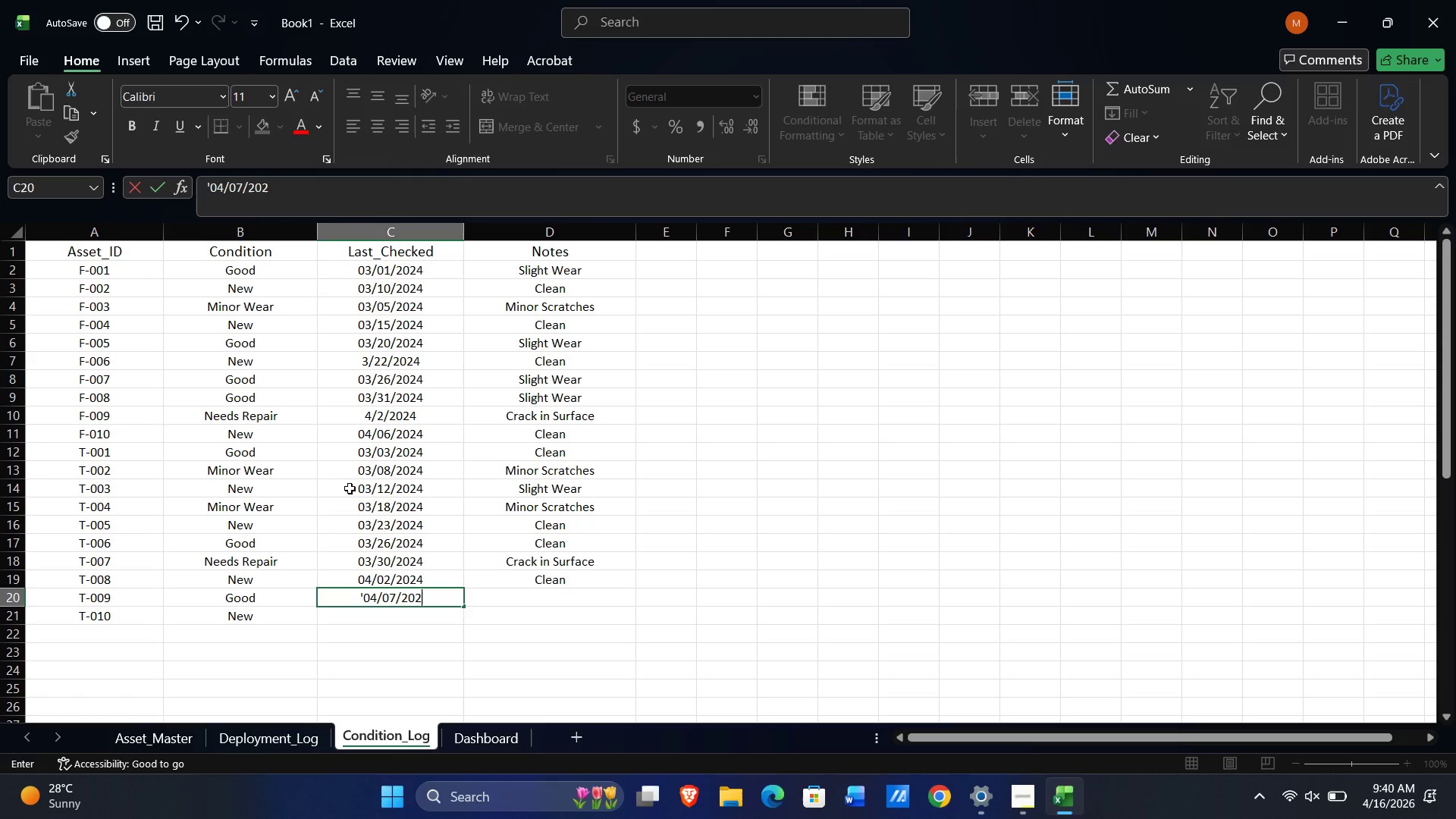 
key(Numpad2)
 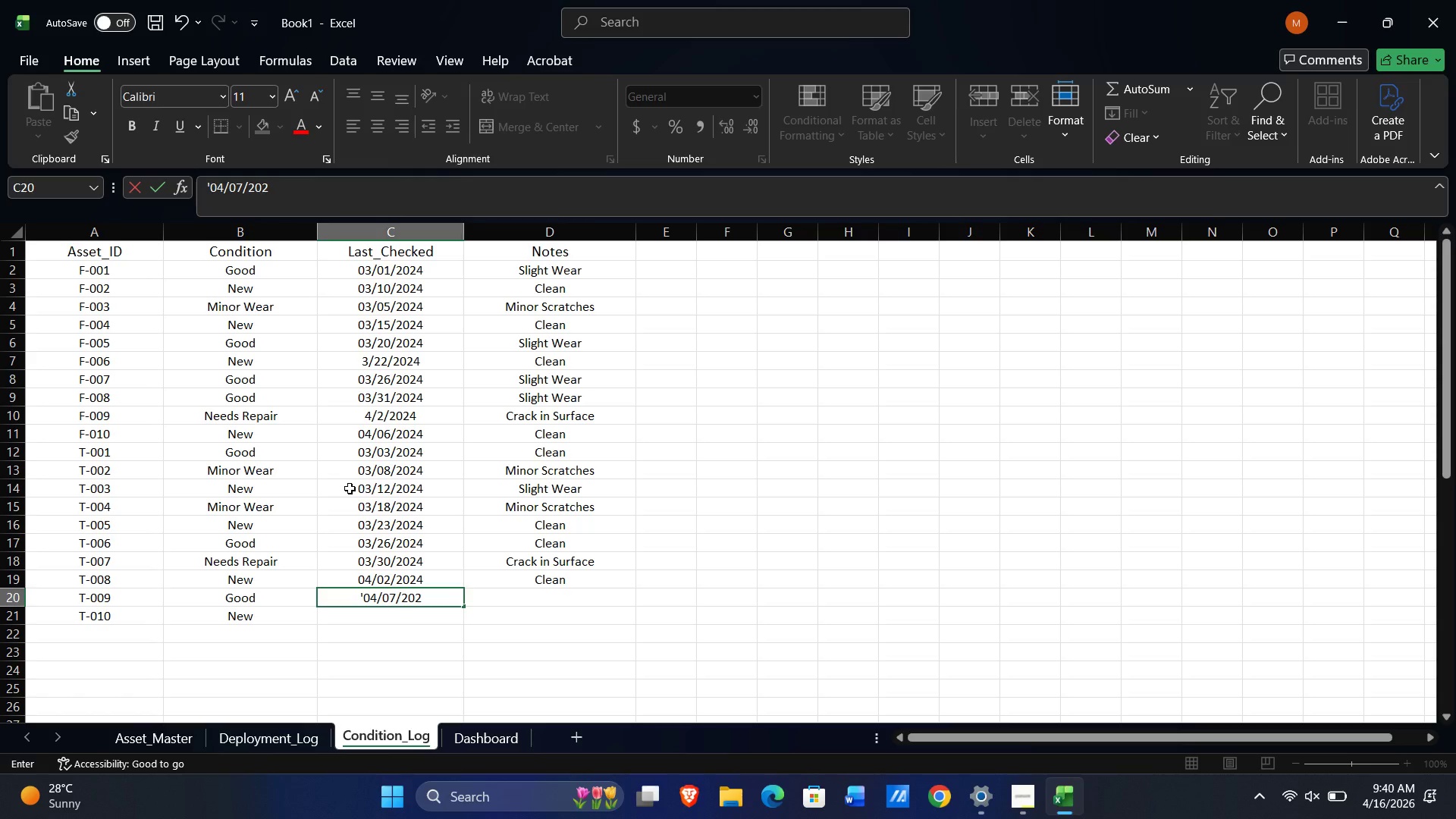 
key(Numpad4)
 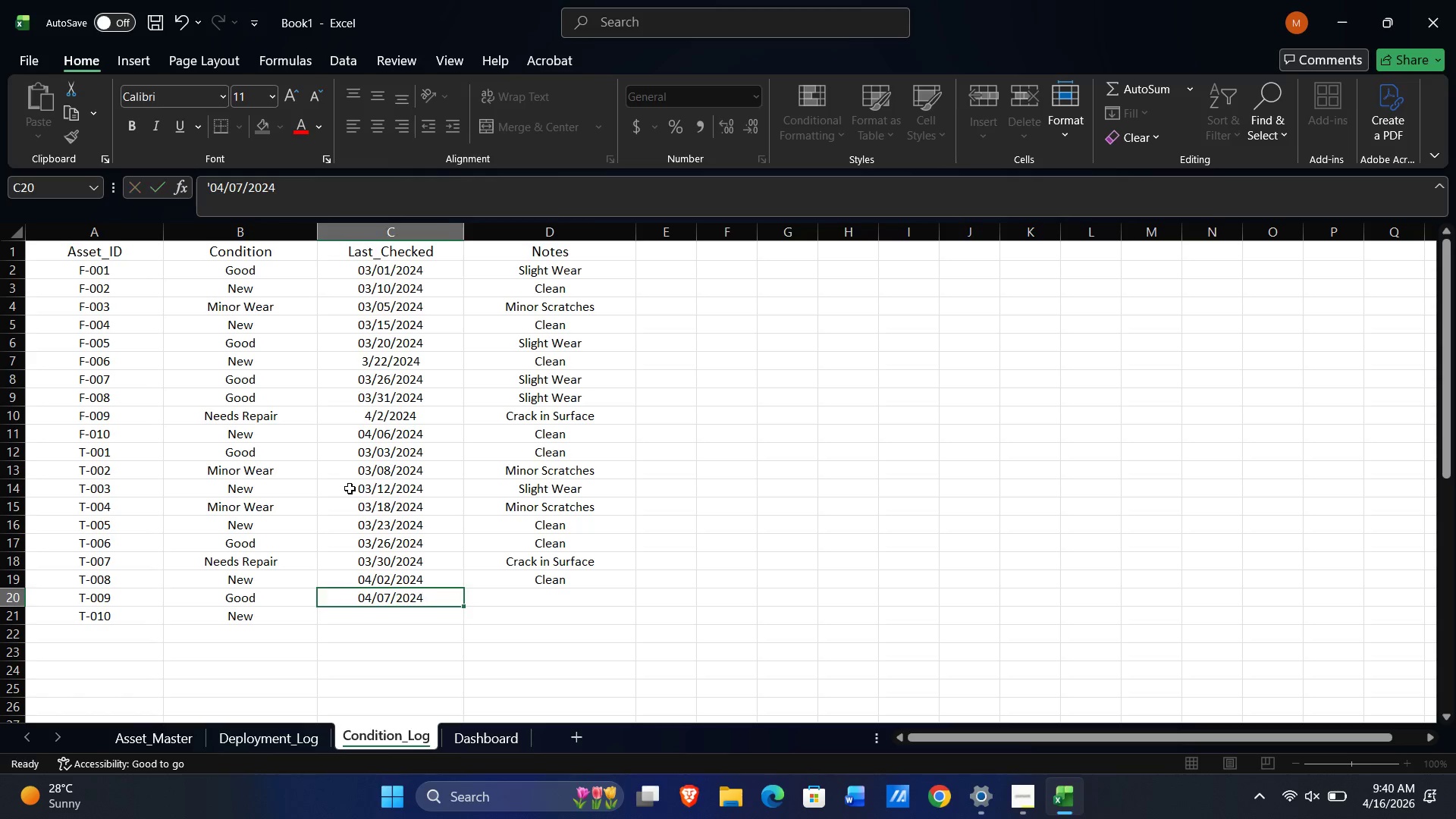 
key(Tab)
 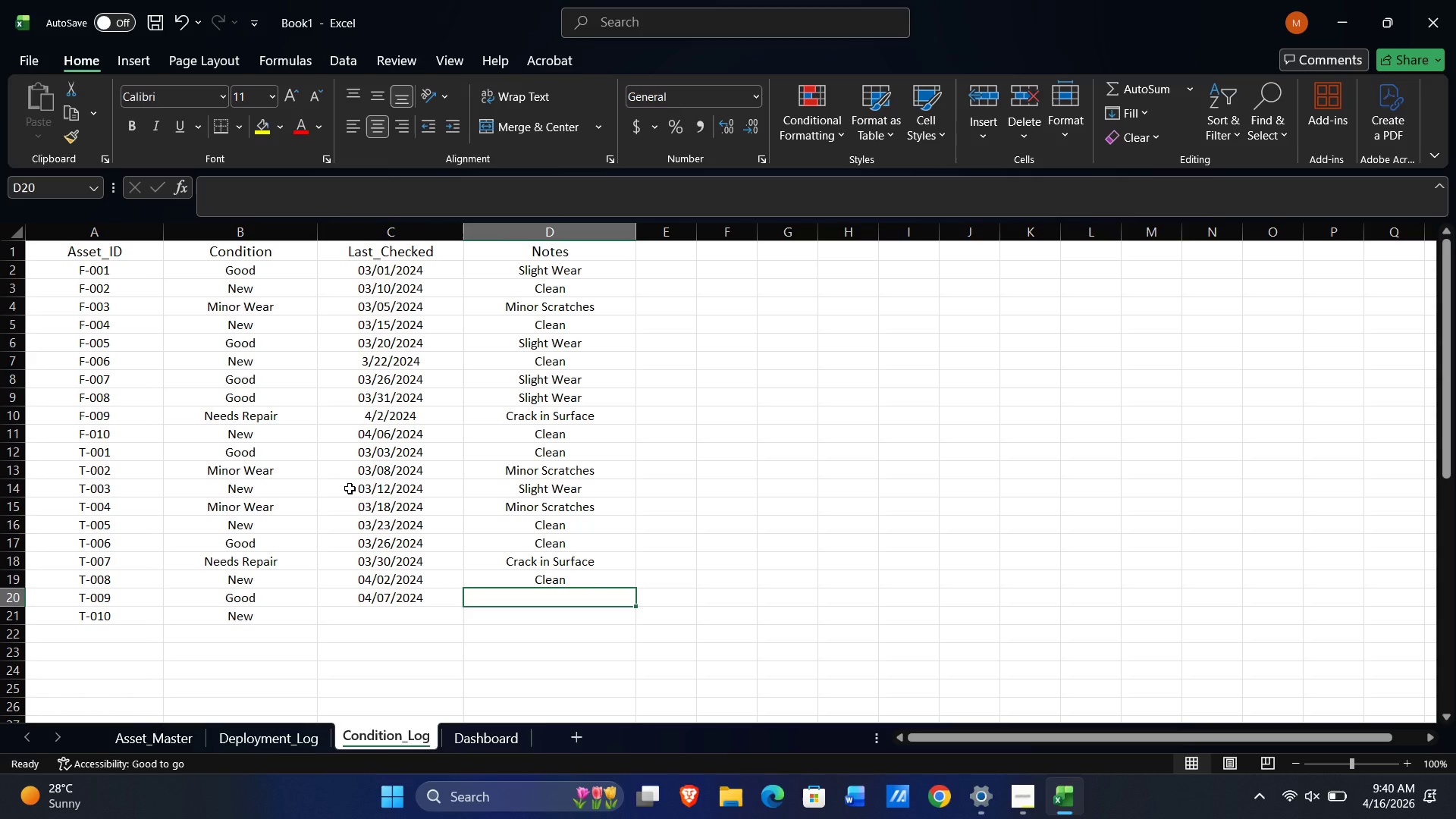 
wait(6.83)
 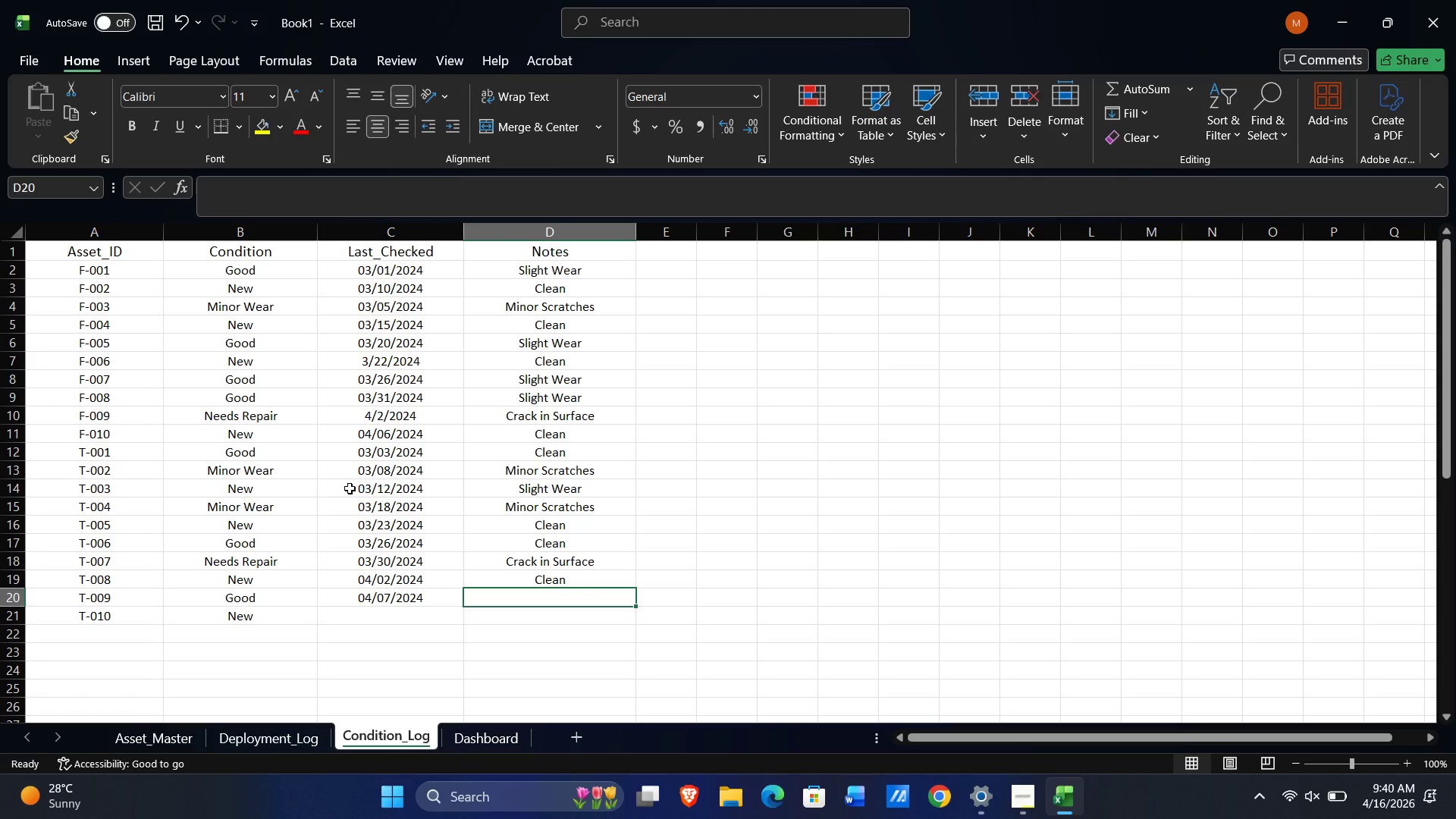 
type(Cl)
key(NumpadEnter)
type(')
 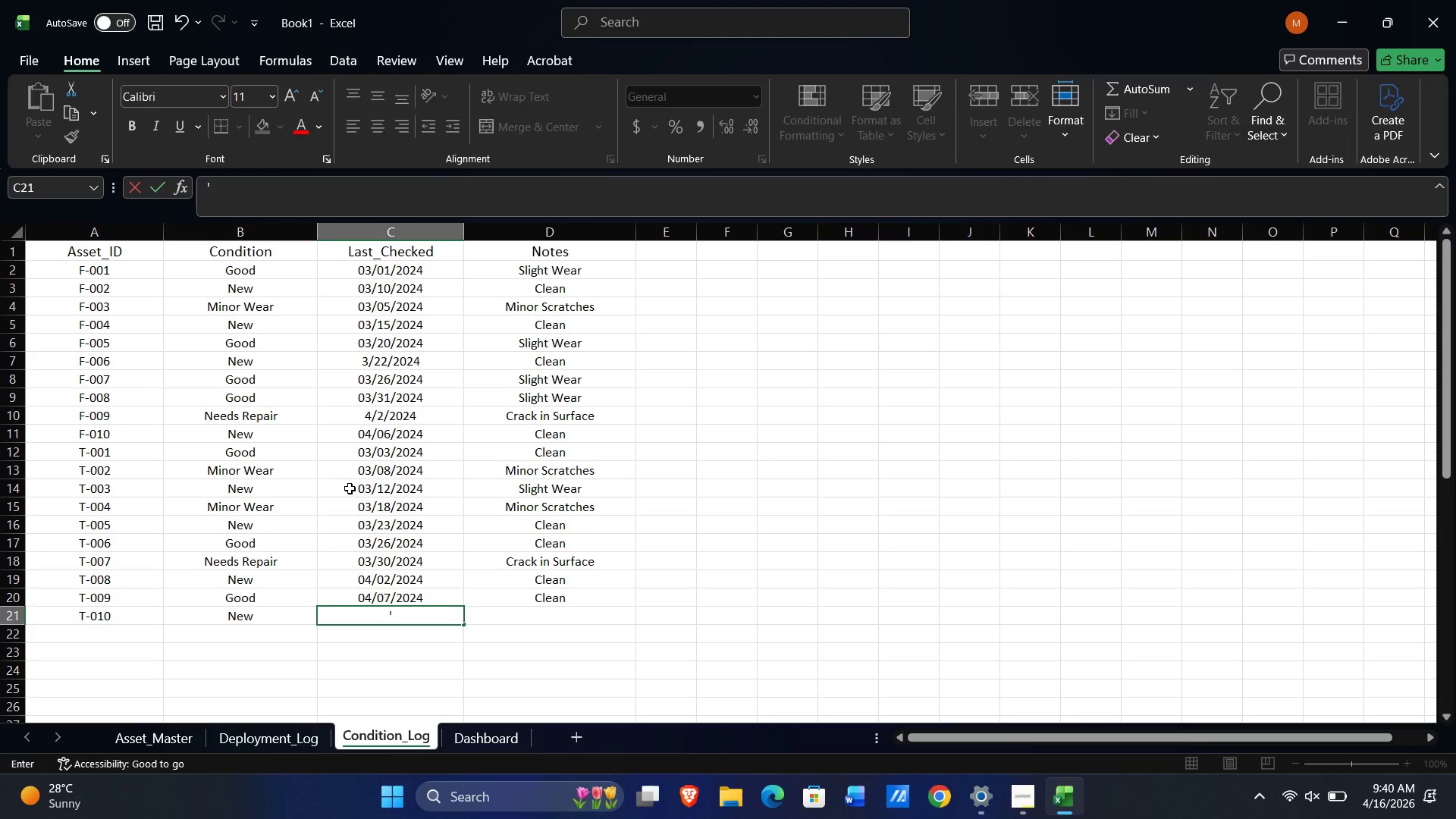 
type(04/15/2024)
key(Tab)
type(Cl)
key(NumpadEnter)
 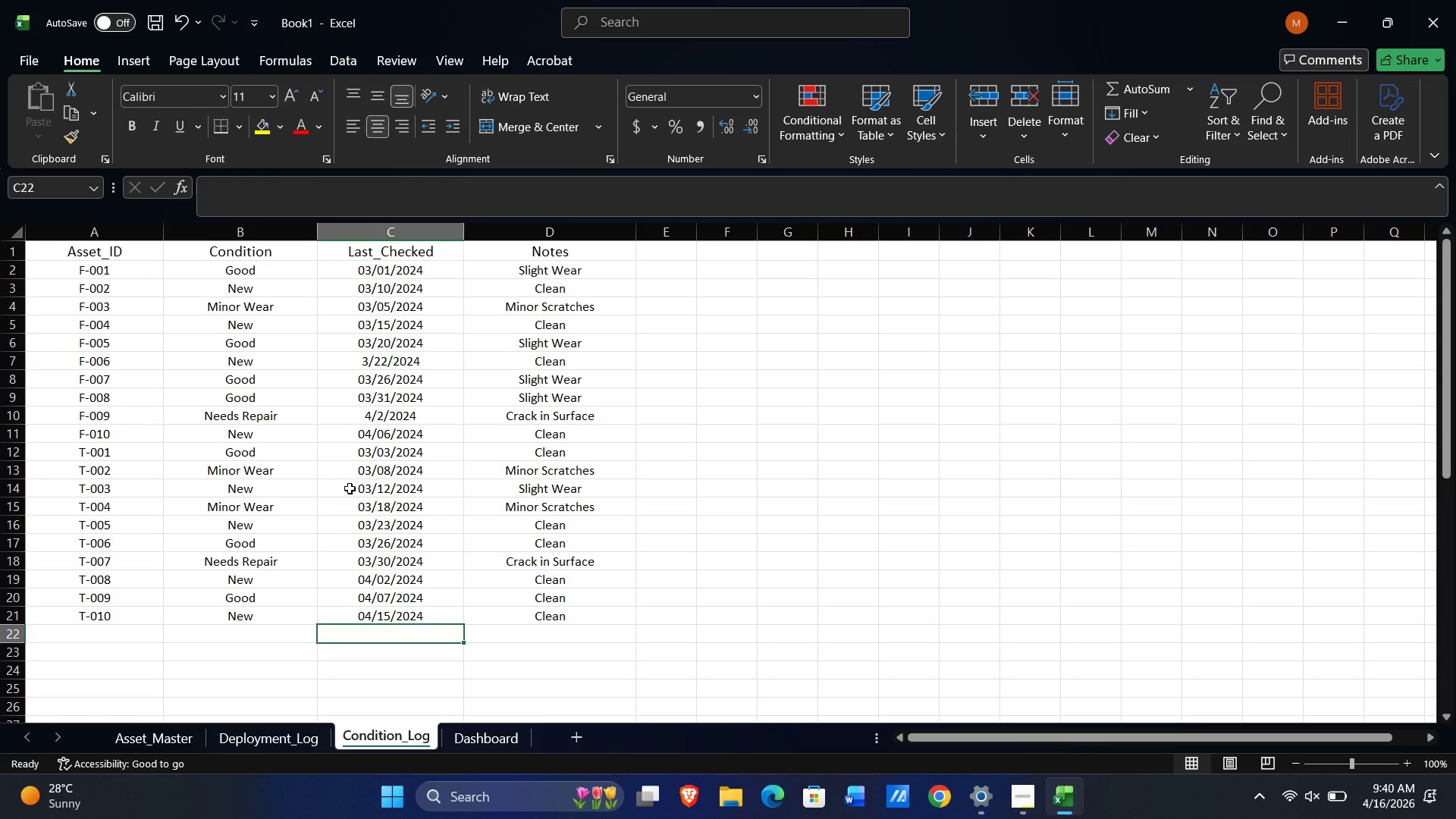 
left_click([145, 639])
 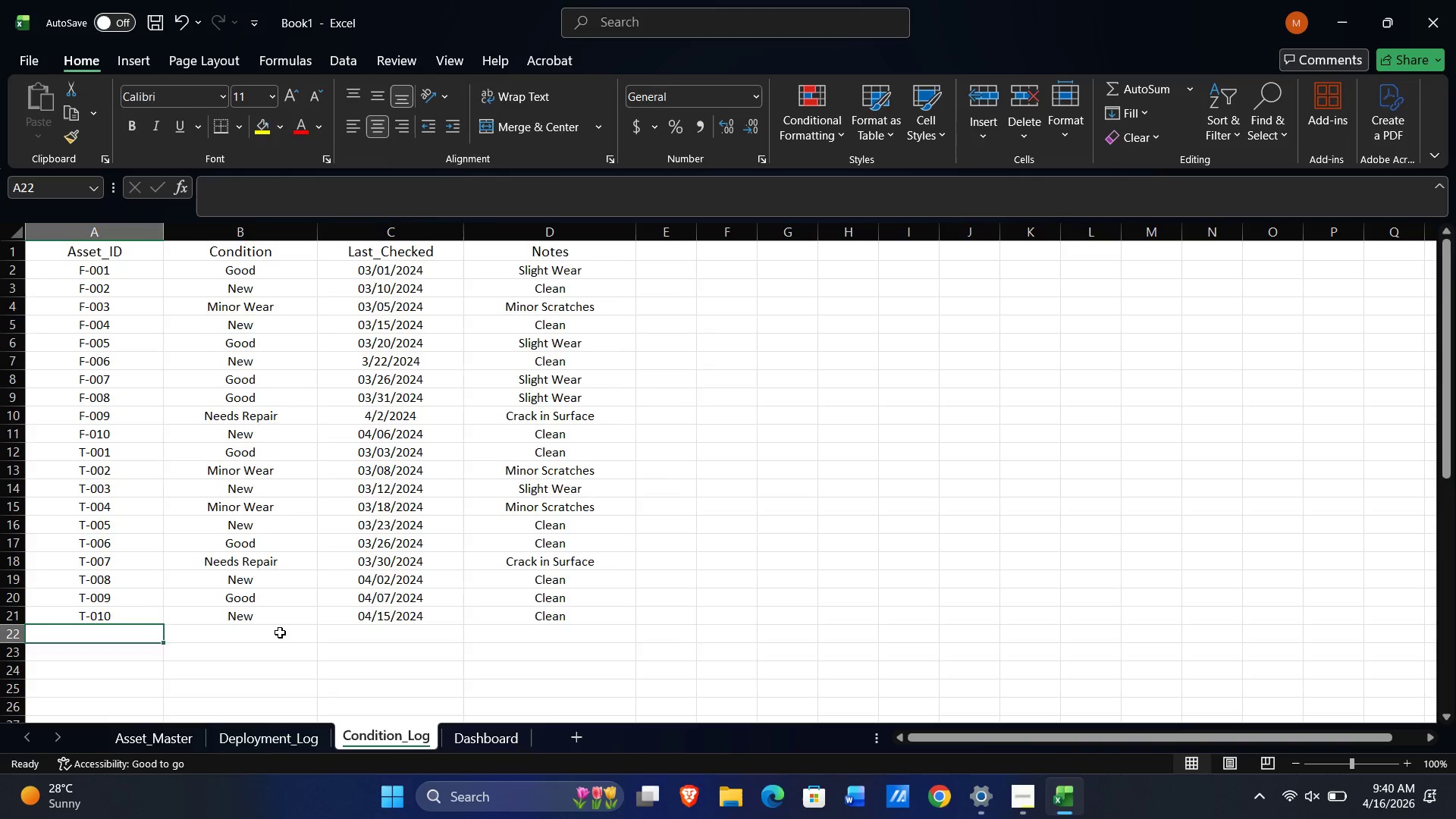 
scroll: coordinate [210, 606], scroll_direction: down, amount: 8.0
 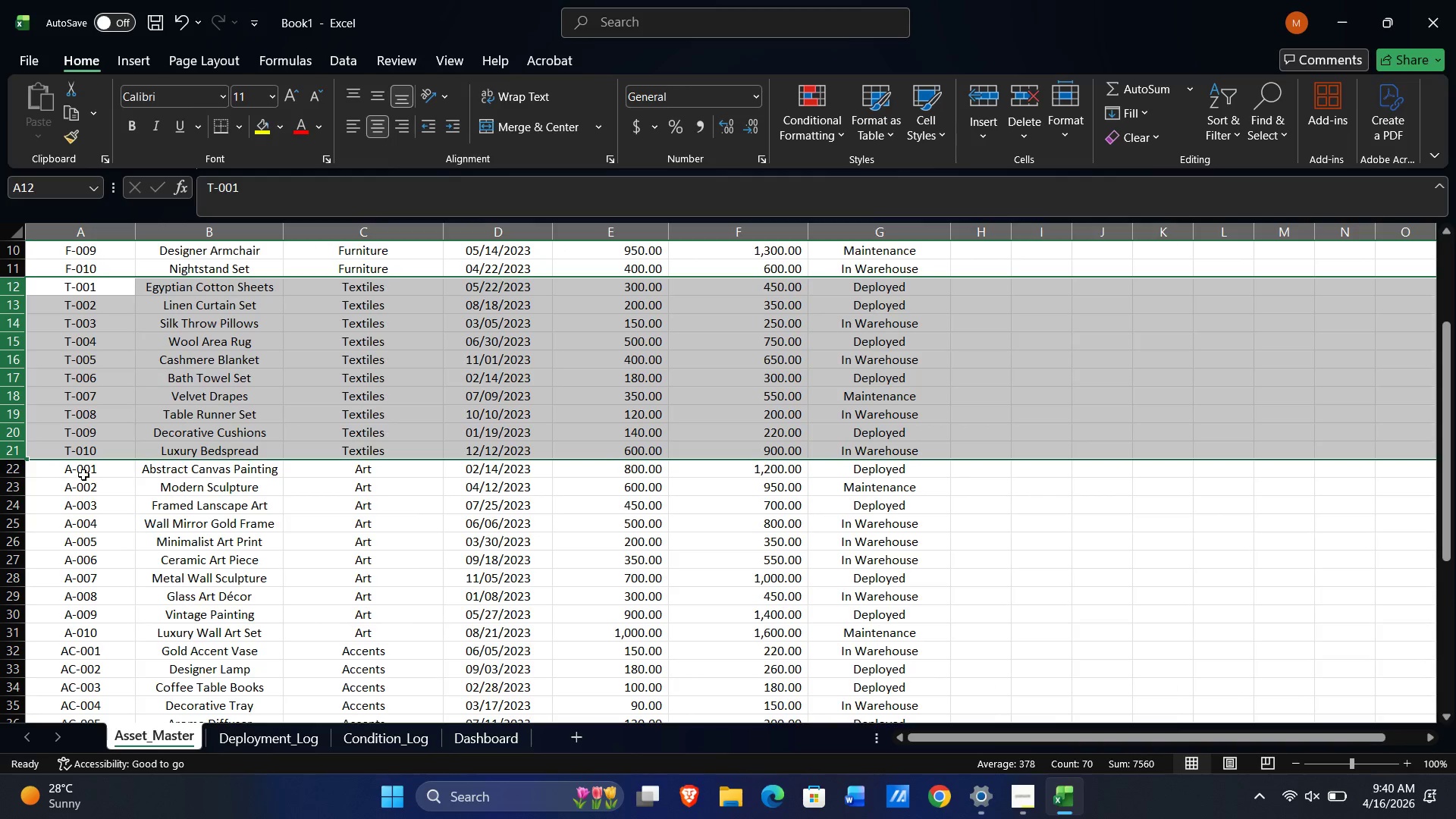 
left_click([83, 475])
 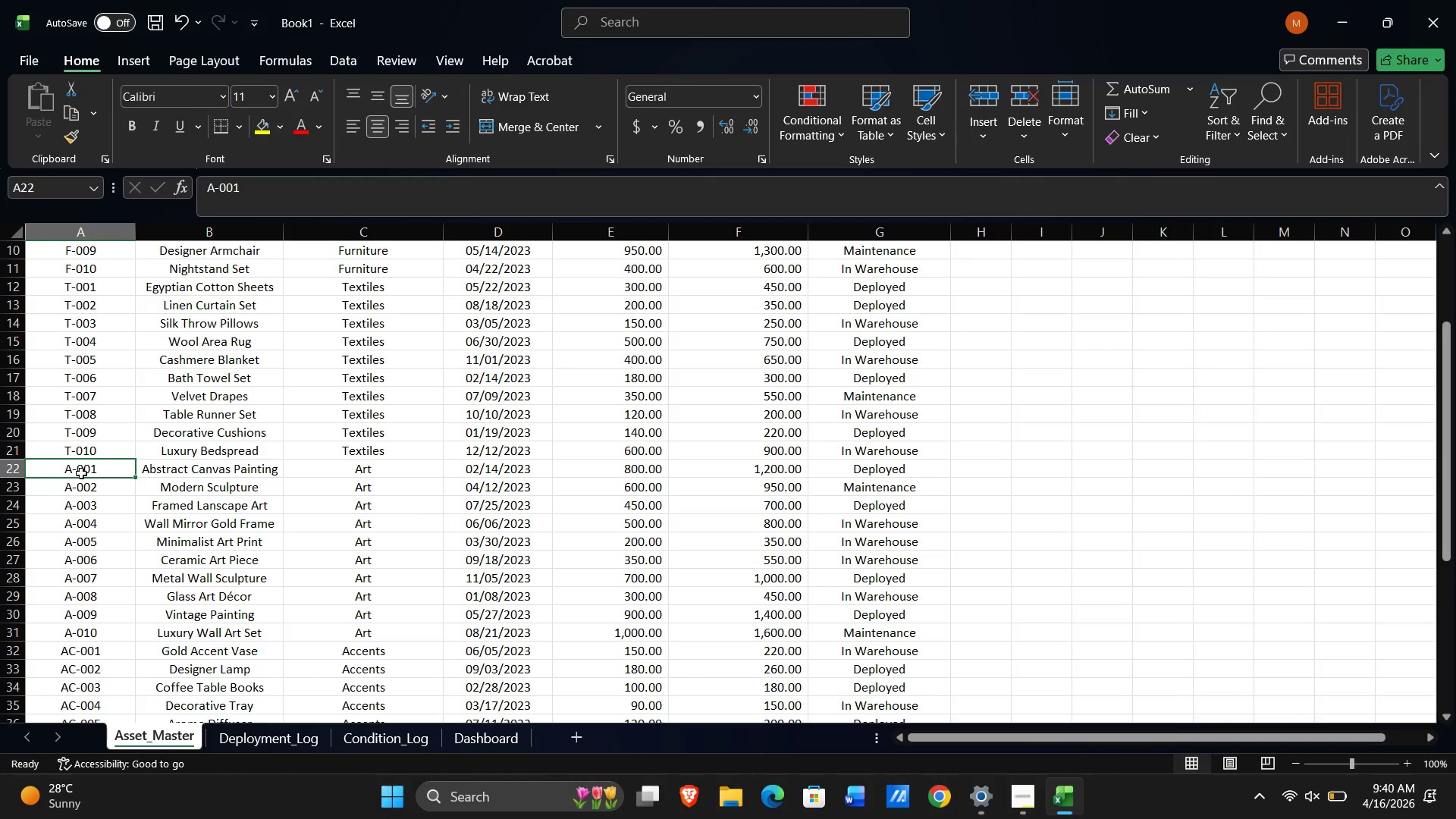 
key(Shift+ArrowDown)
 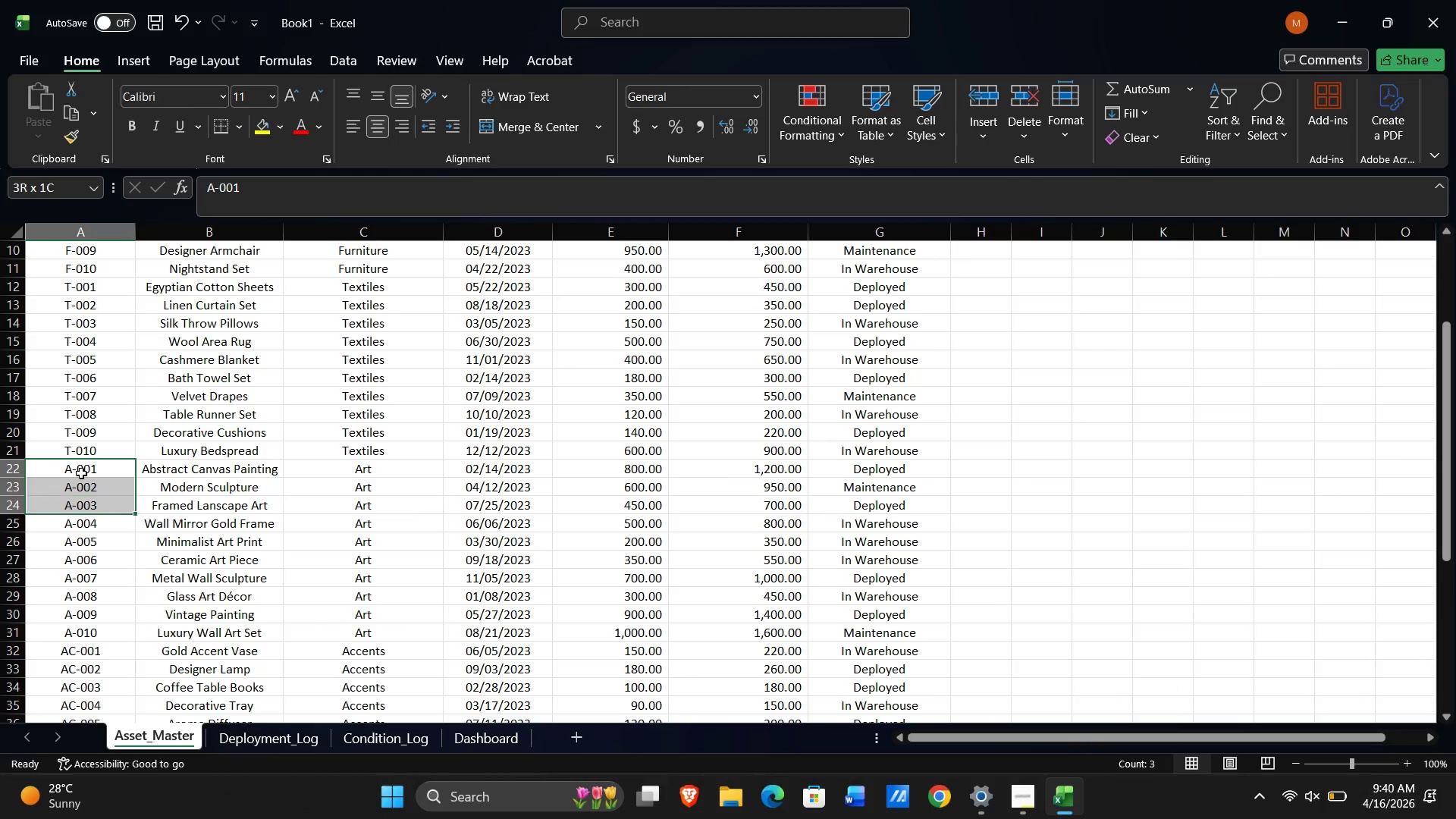 
key(Shift+ArrowDown)
 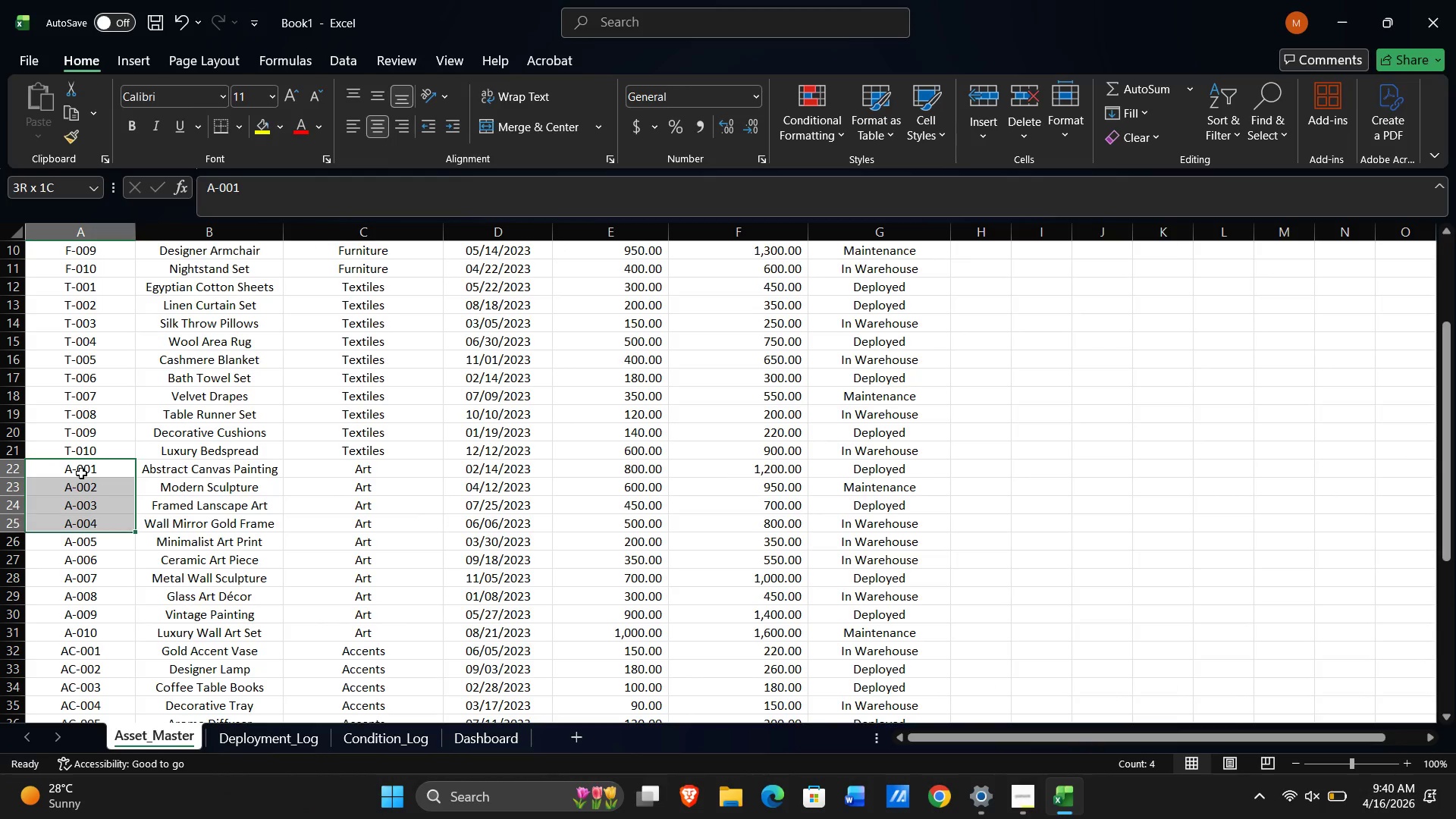 
key(Shift+ArrowDown)
 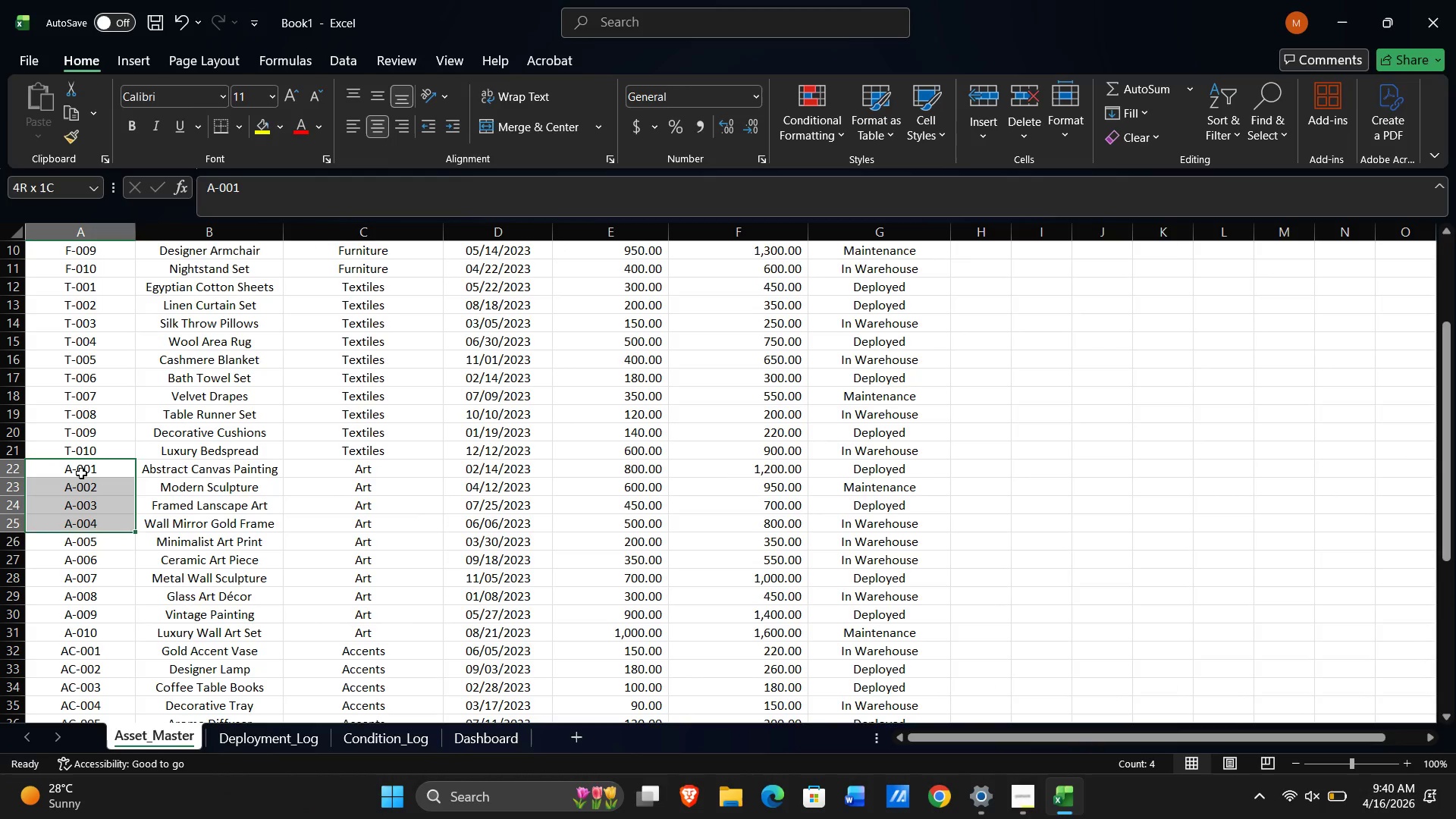 
key(Shift+ArrowDown)
 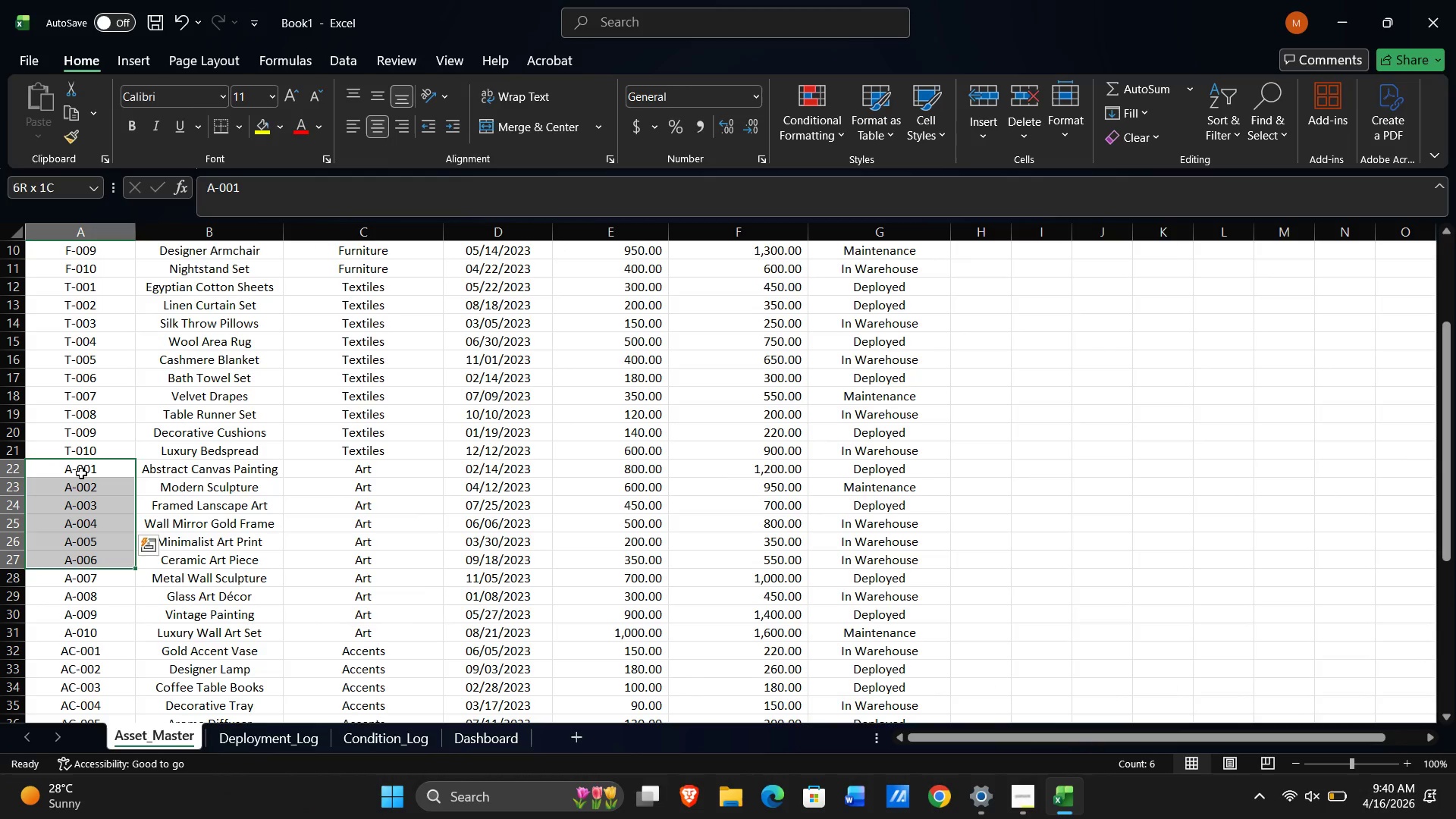 
key(Shift+ArrowDown)
 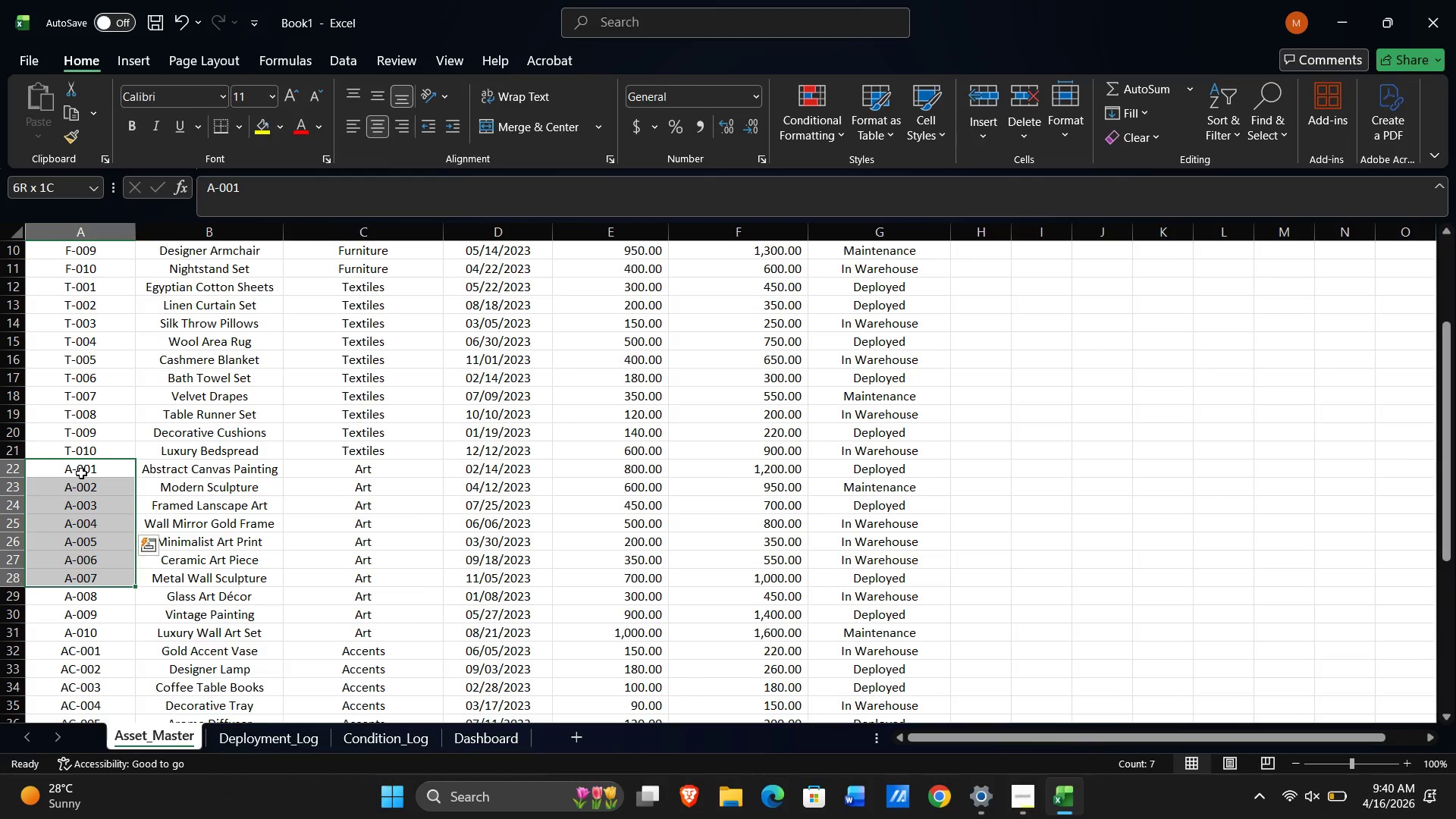 
key(Shift+ArrowDown)
 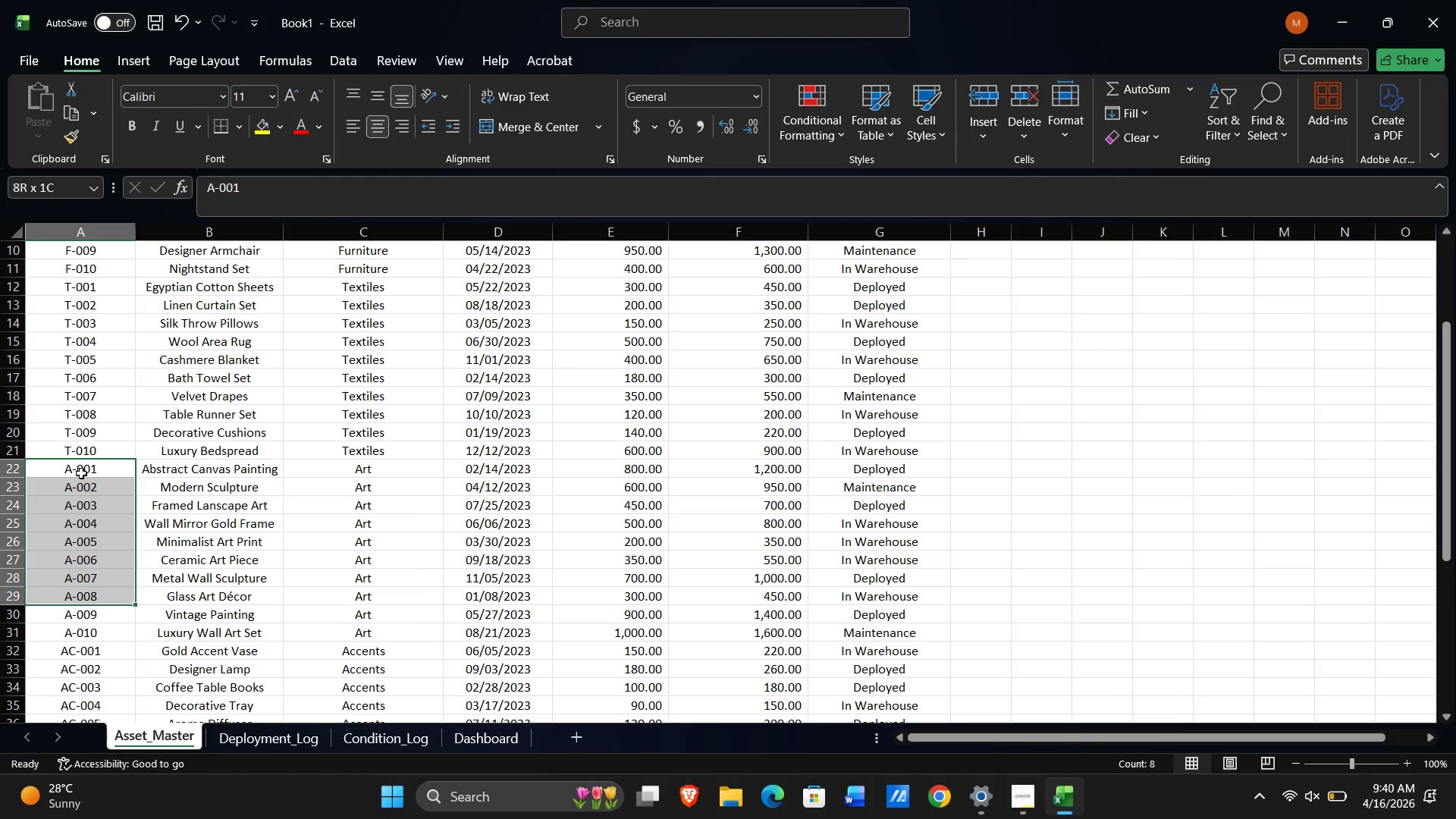 
key(Shift+ArrowDown)
 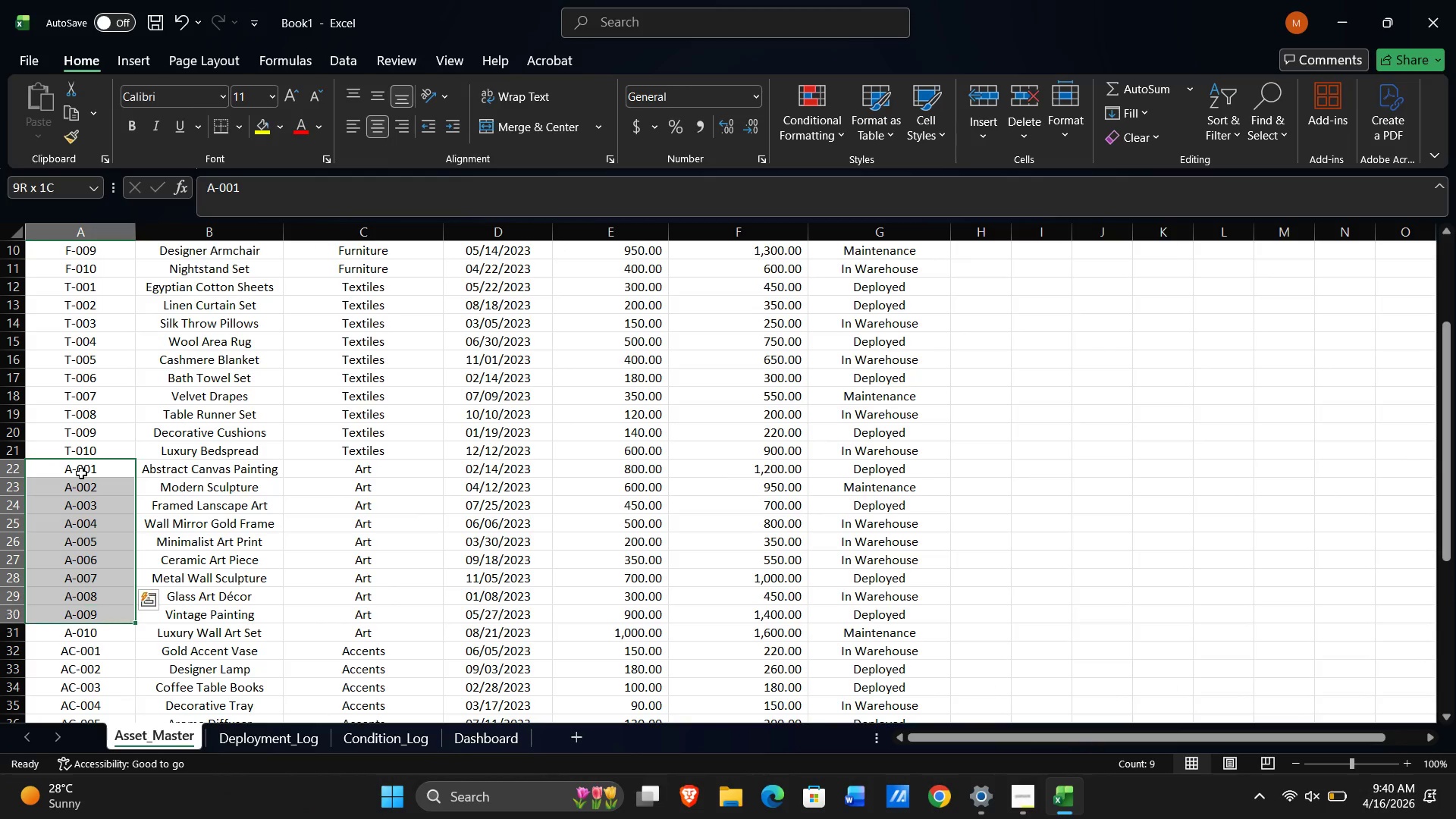 
key(Shift+ArrowDown)
 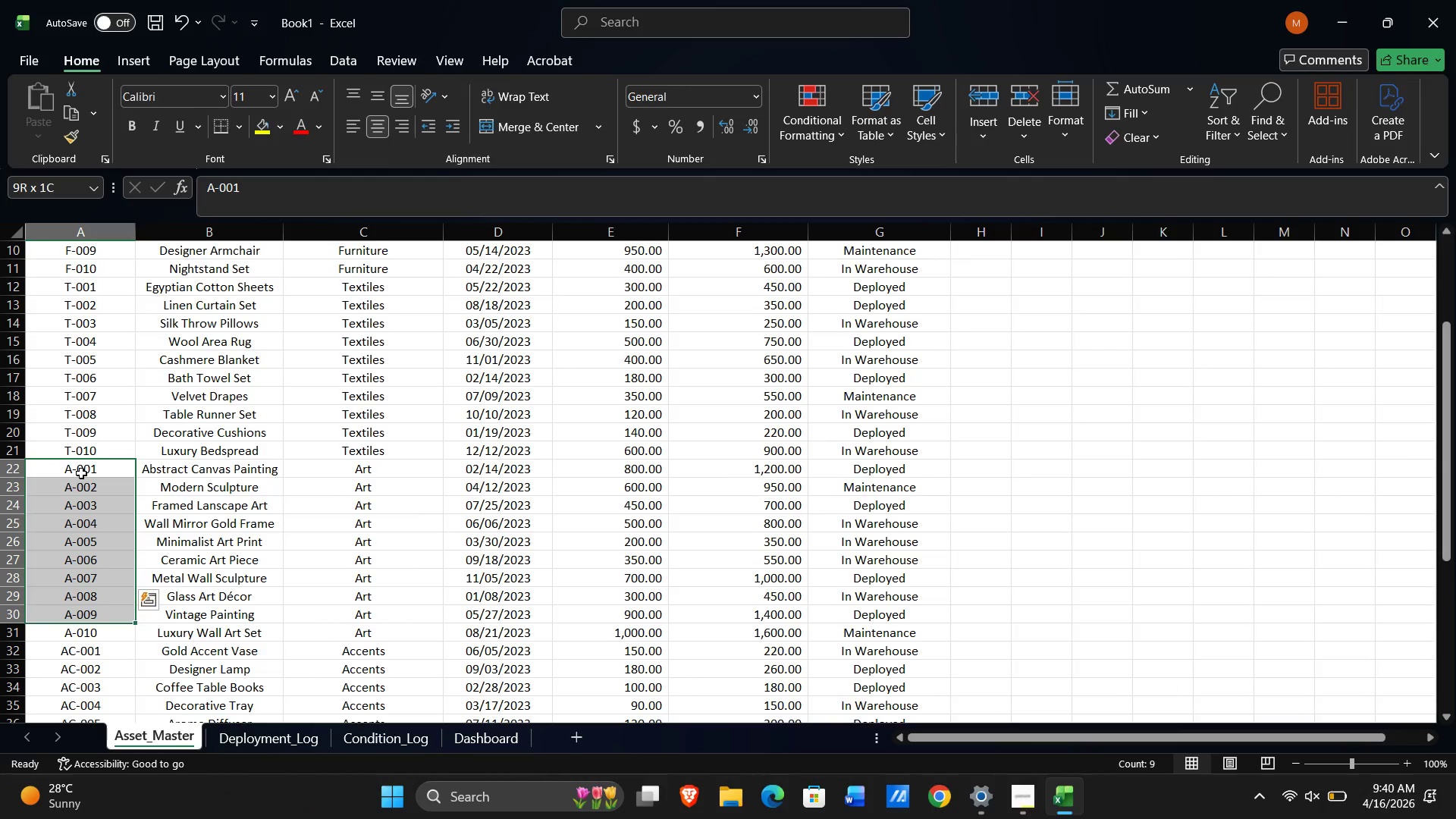 
key(Shift+ArrowDown)
 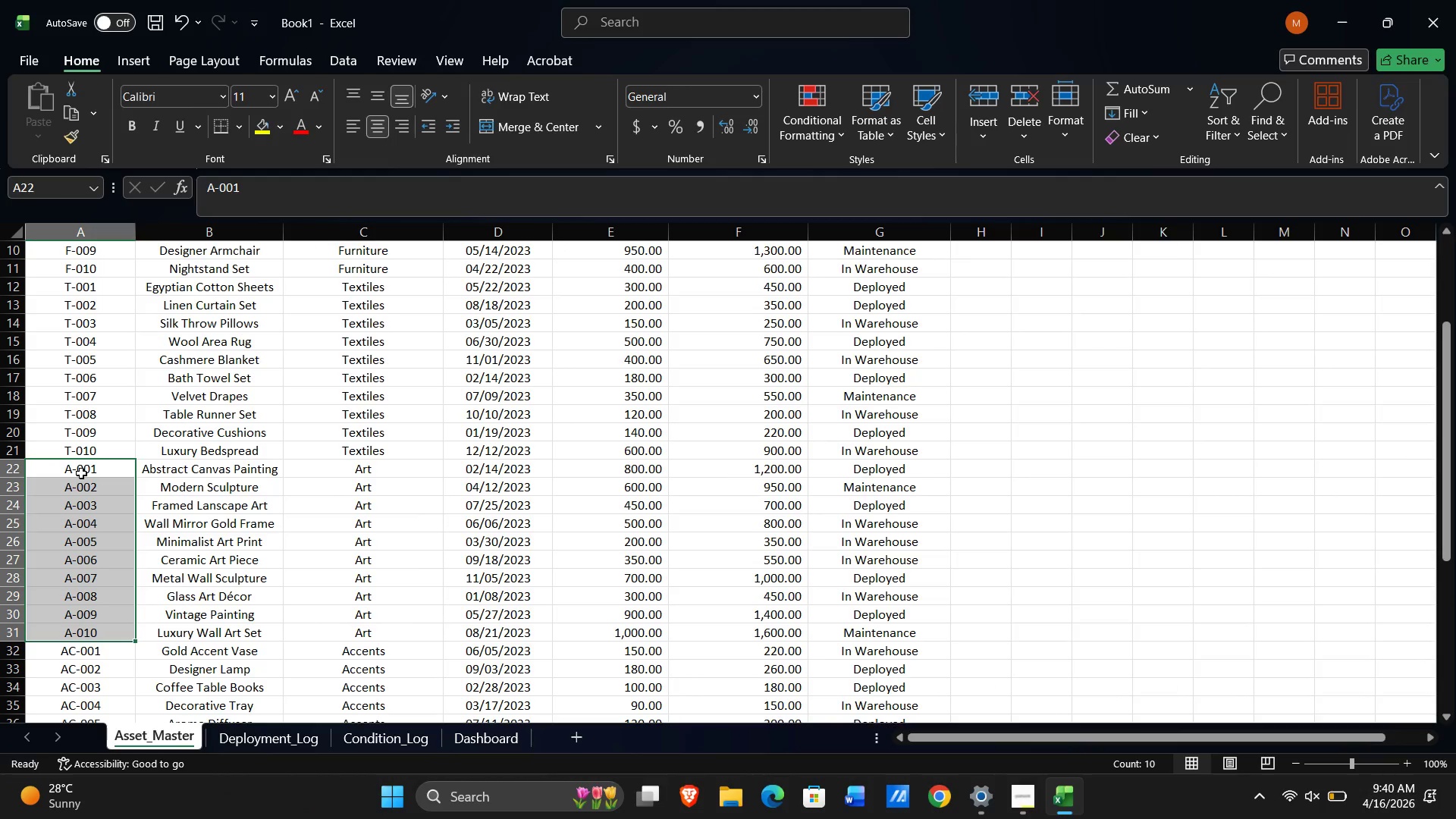 
key(Control+C)
 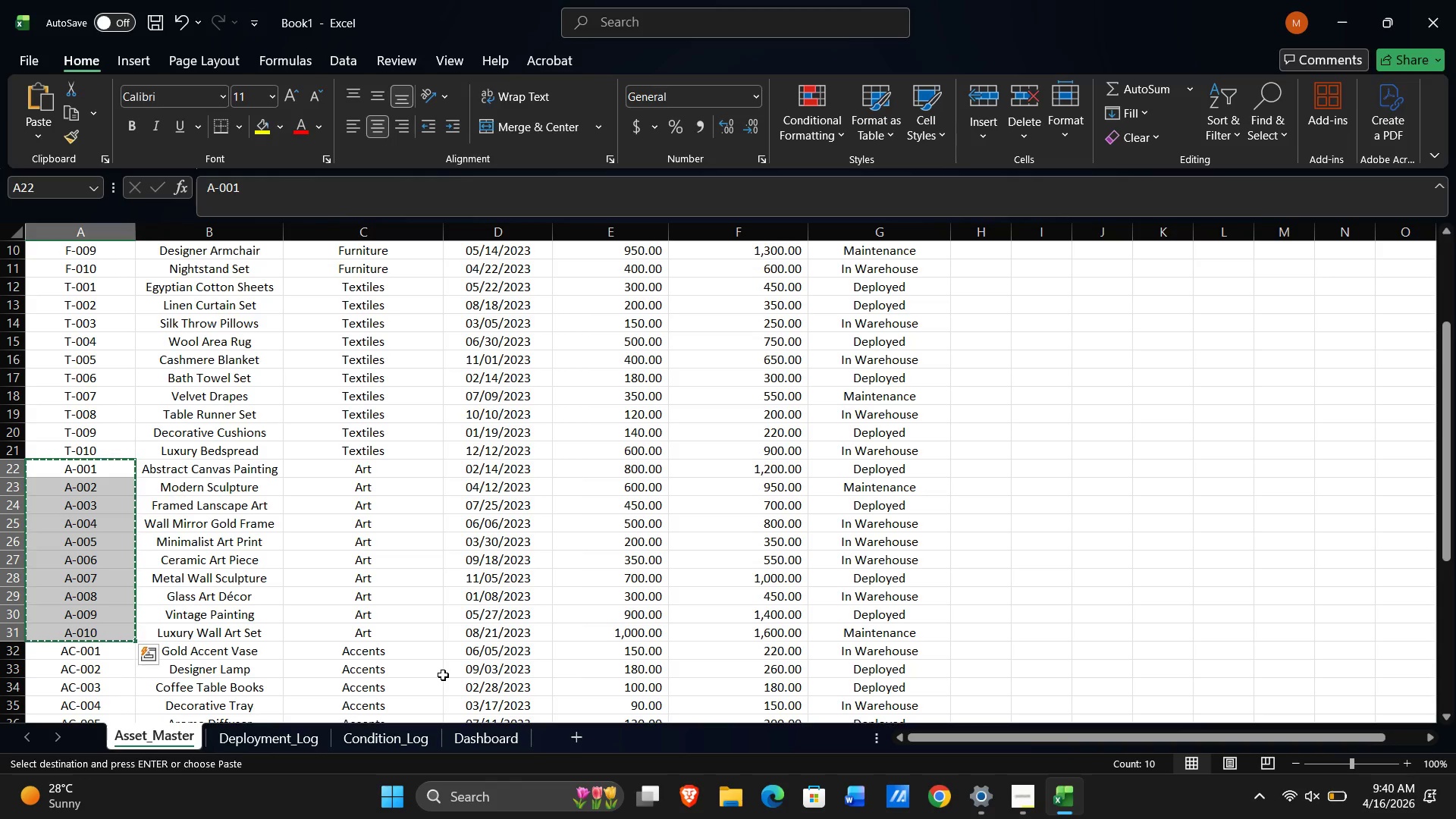 
left_click([384, 729])
 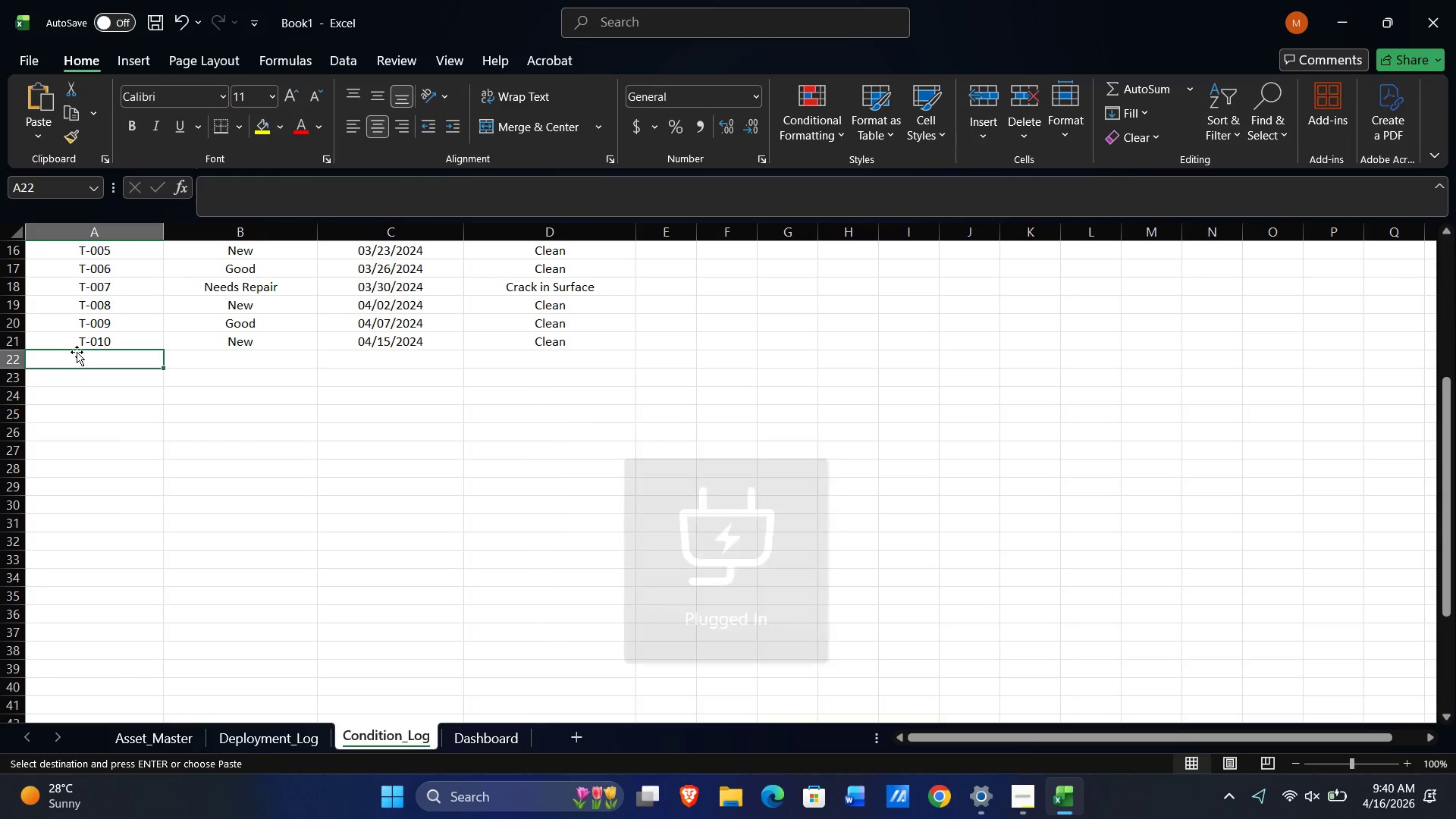 
key(NumpadEnter)
 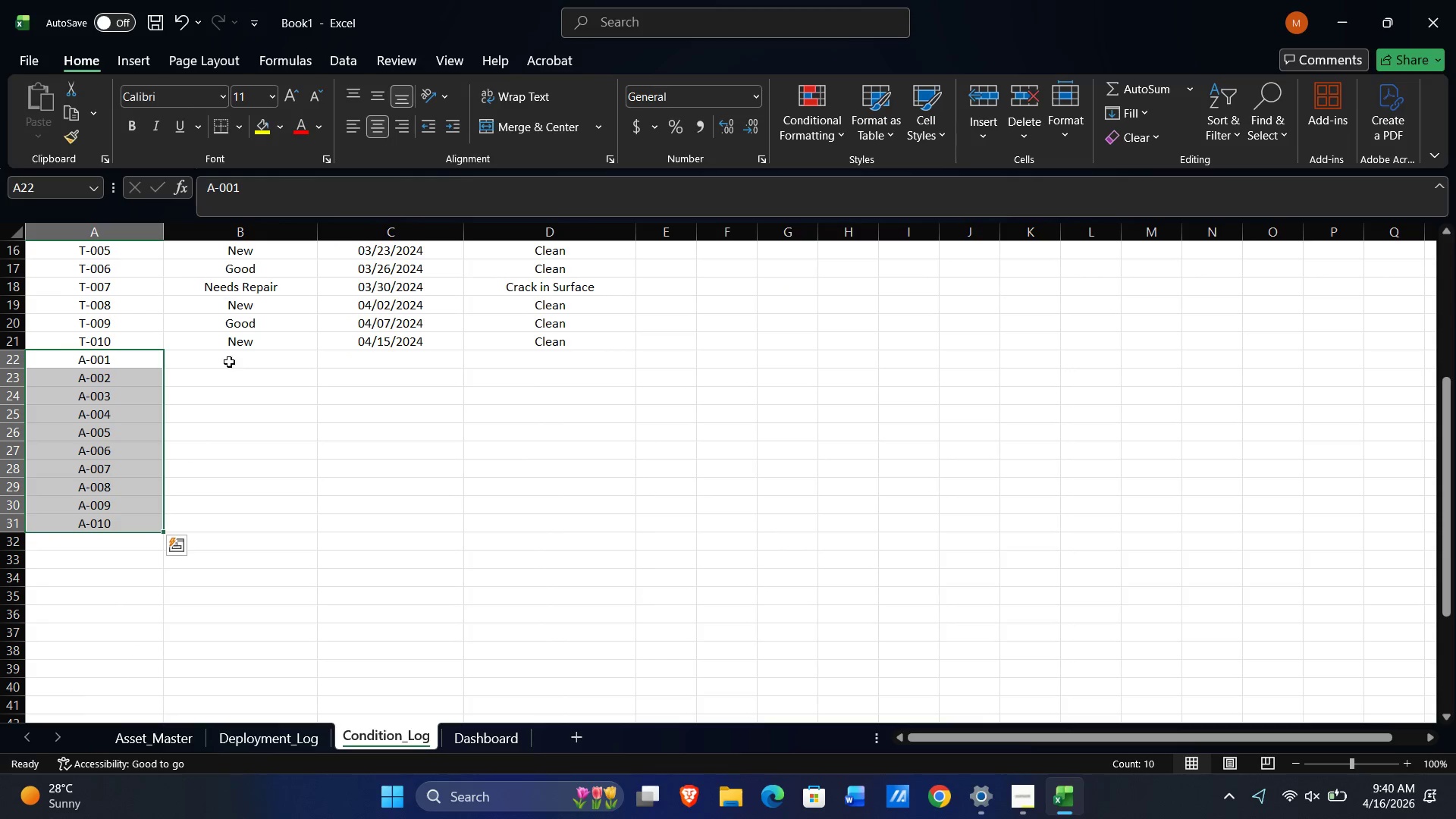 
left_click([232, 362])
 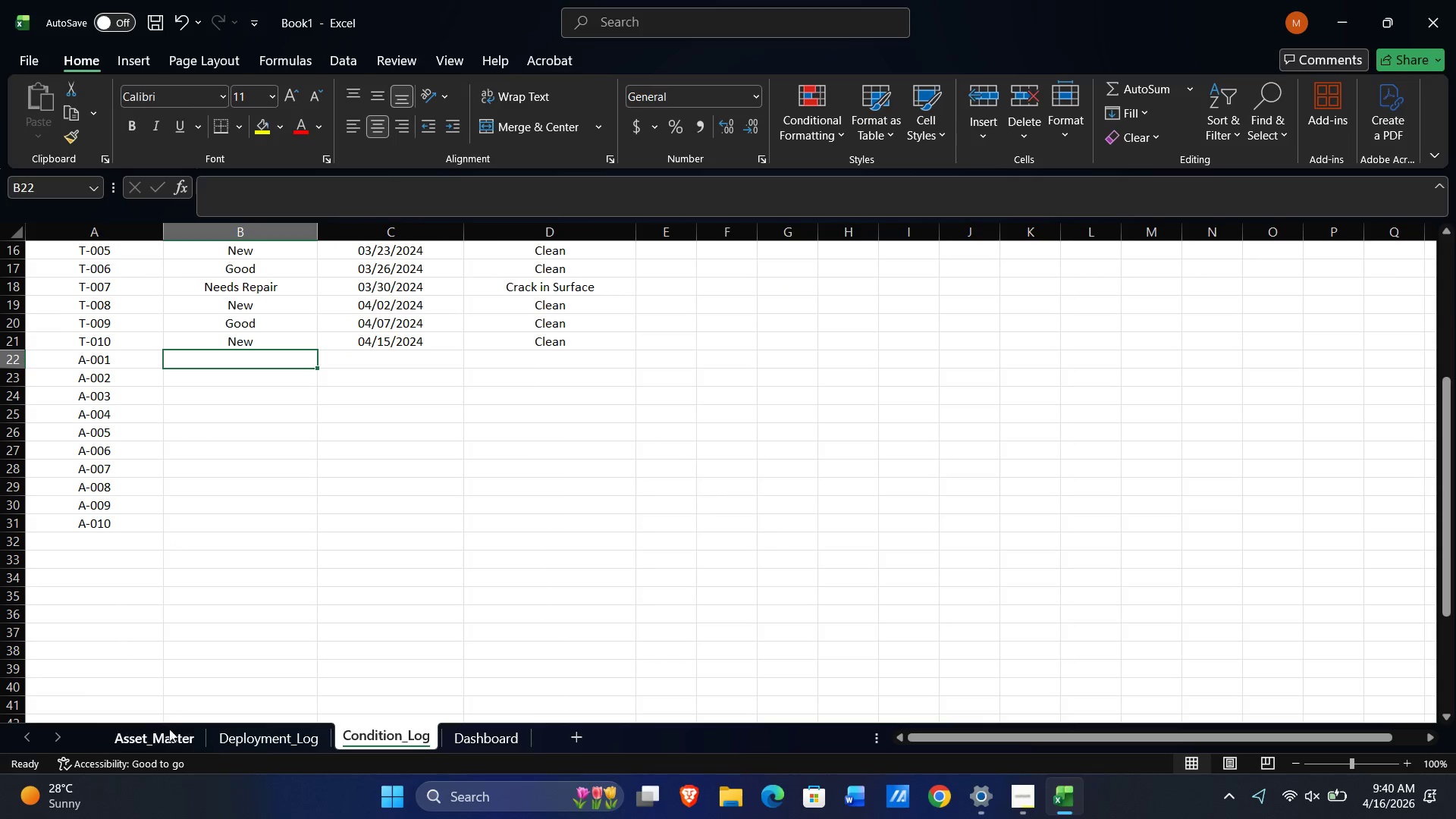 
left_click([166, 742])
 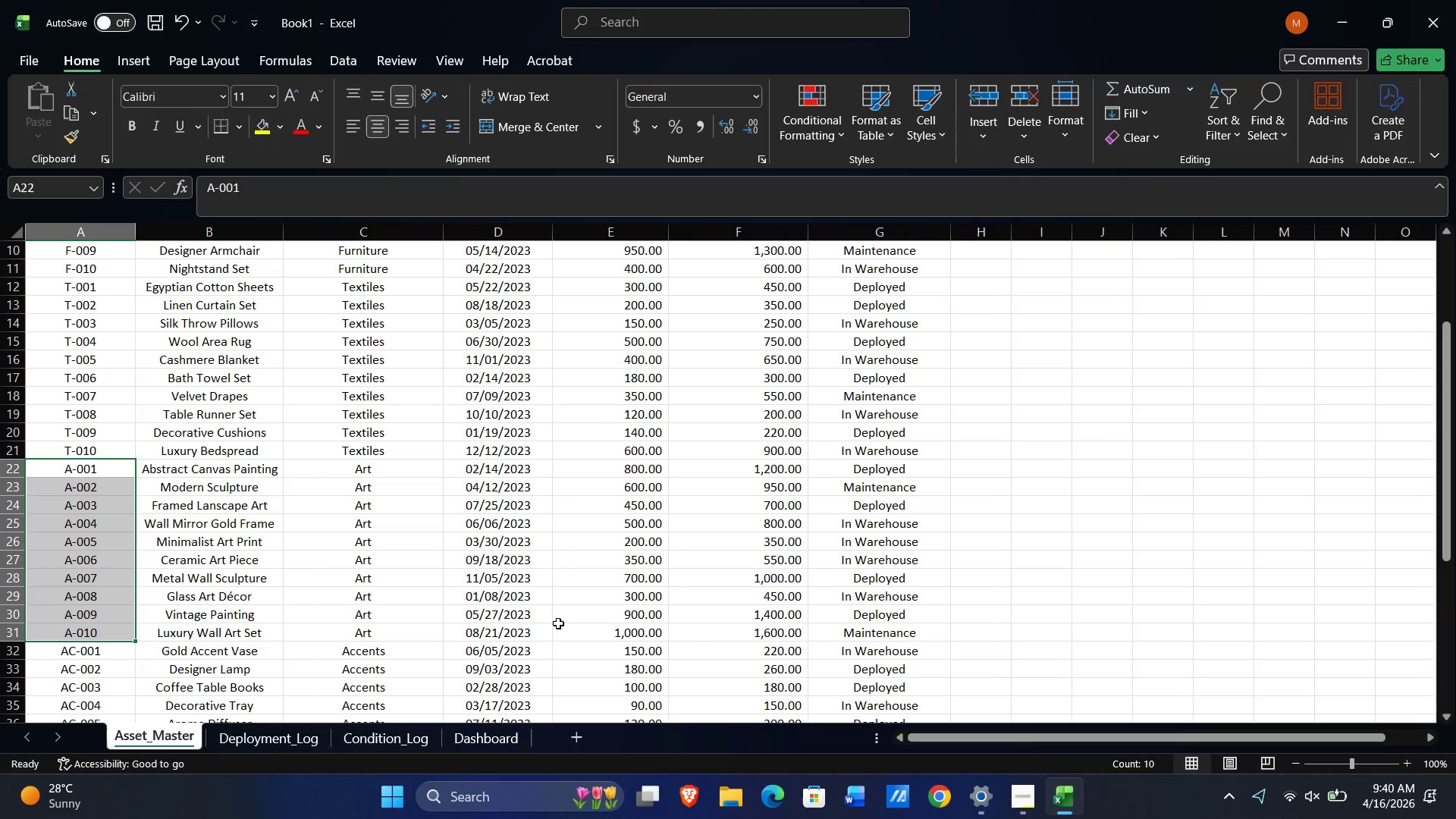 
key(Shift+ShiftLeft)
 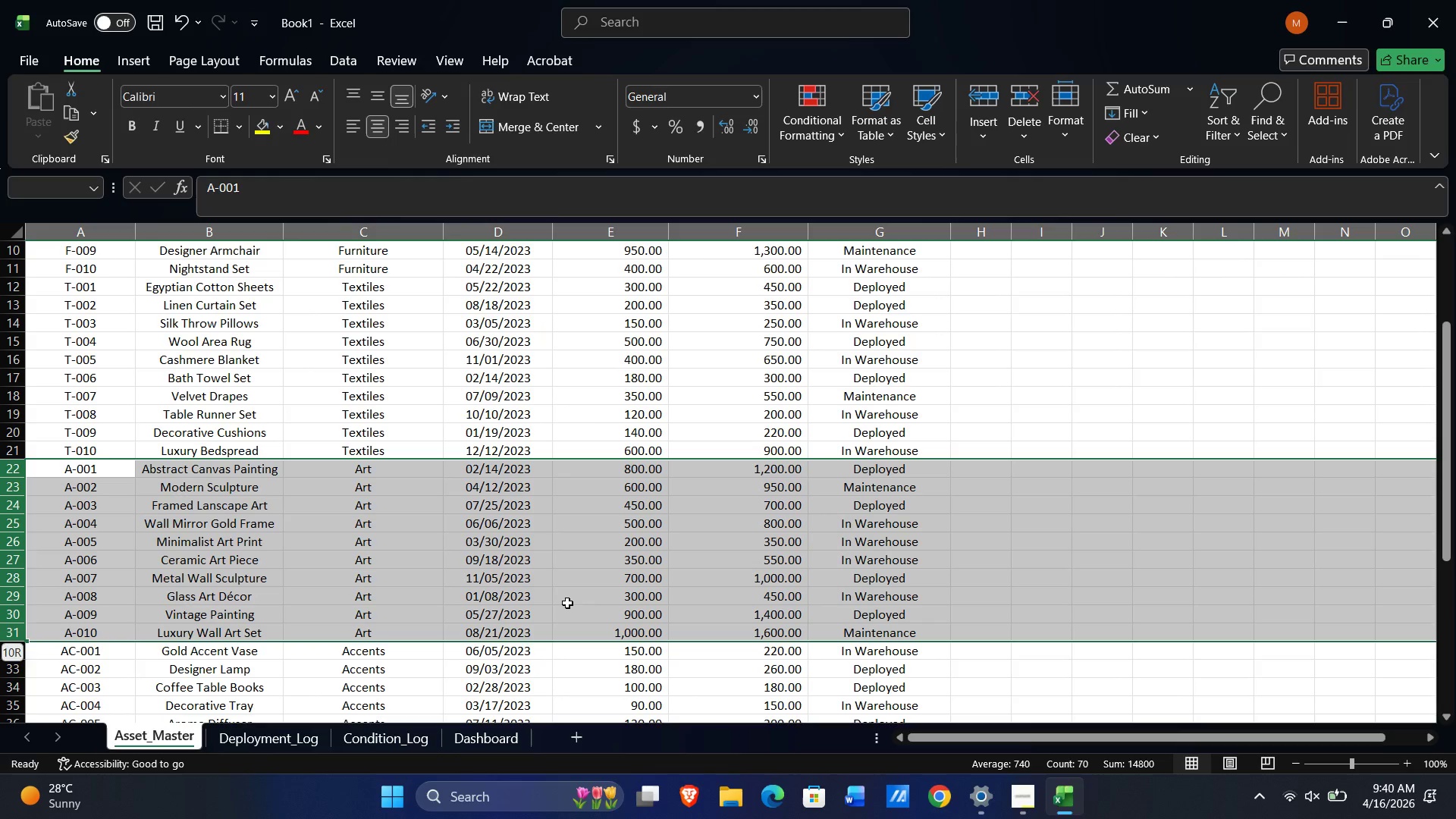 
key(Shift+Space)
 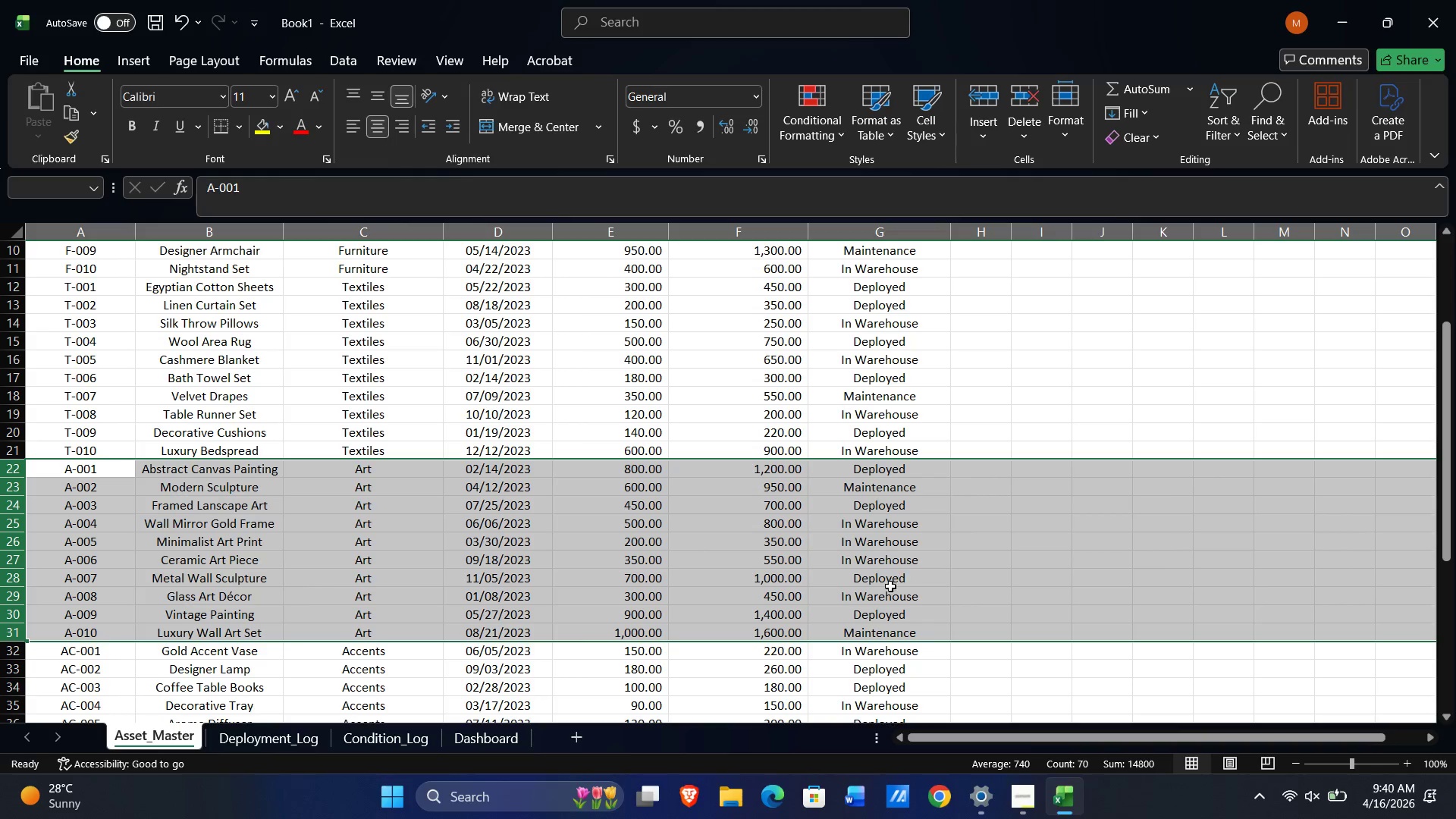 
wait(6.5)
 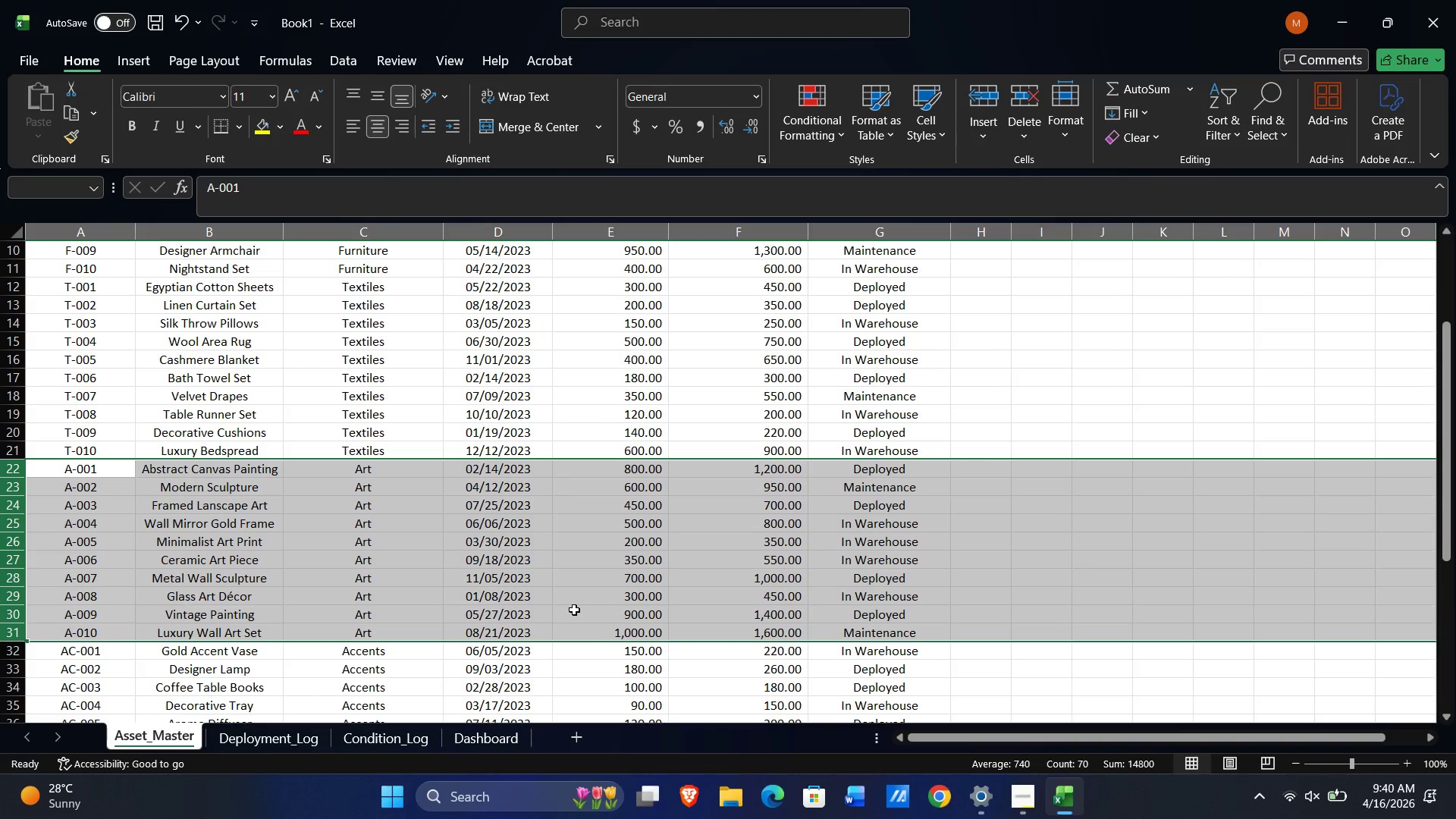 
key(Alt+AltLeft)
 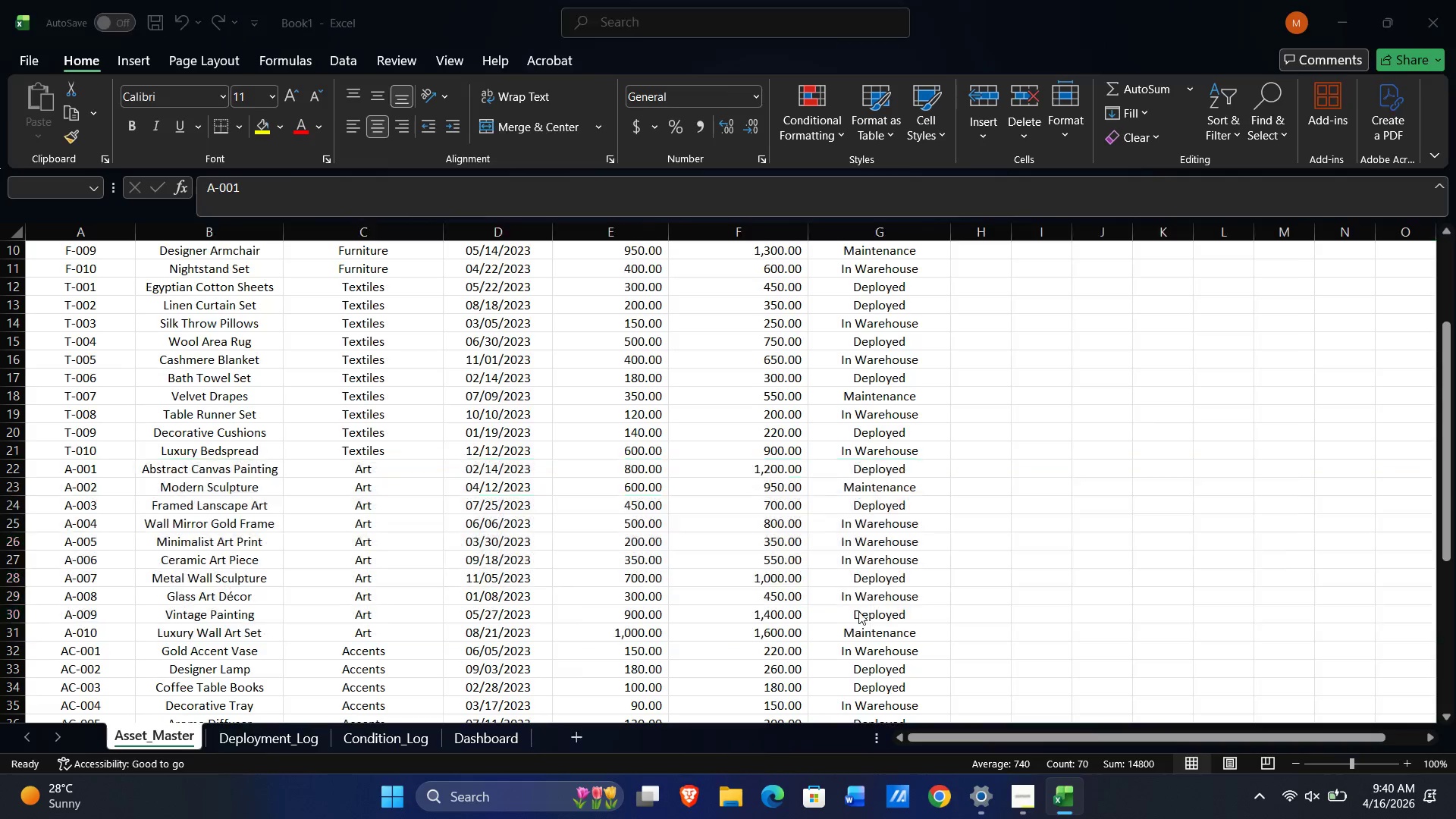 
key(Alt+Tab)